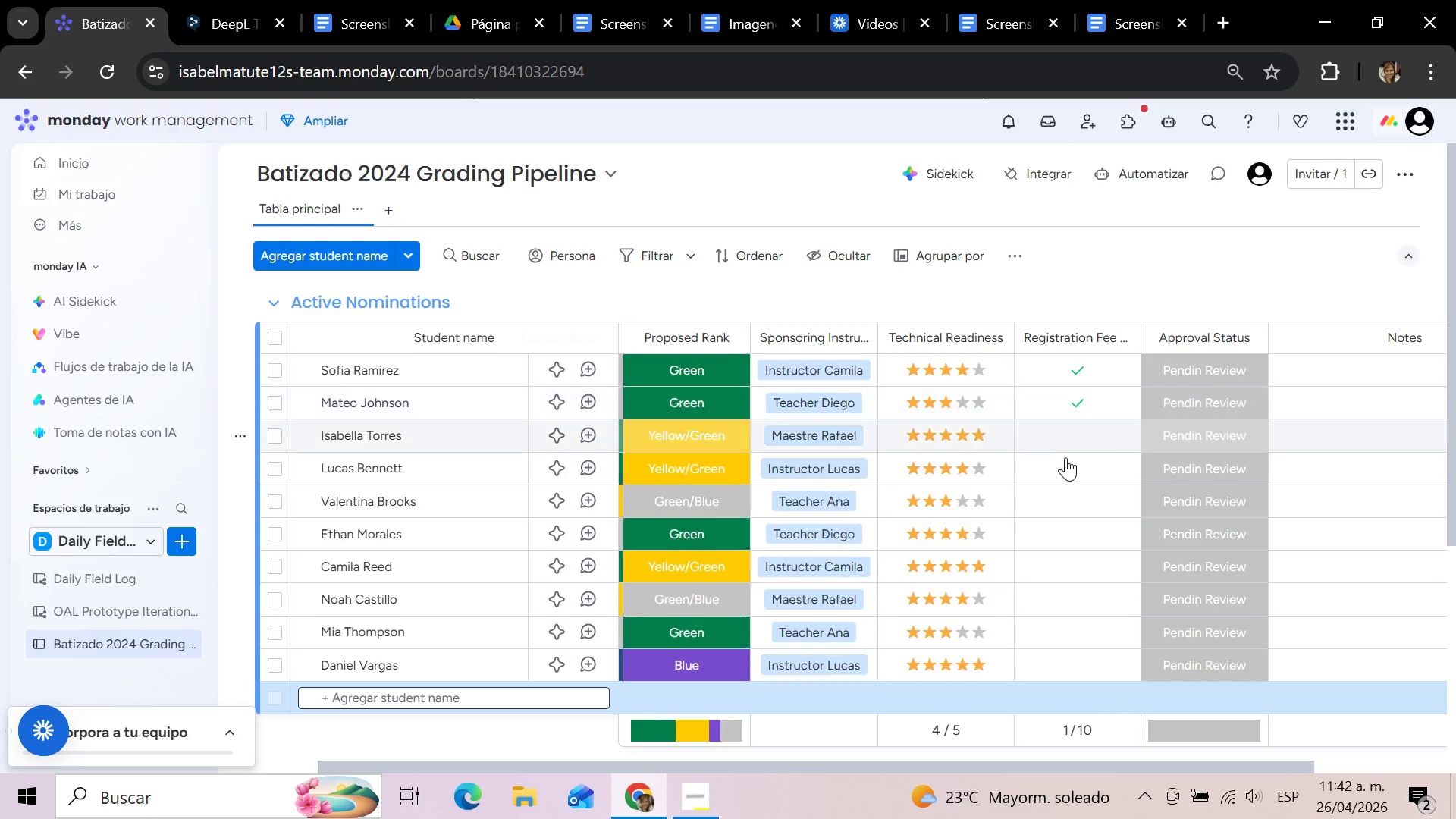 
left_click([1070, 441])
 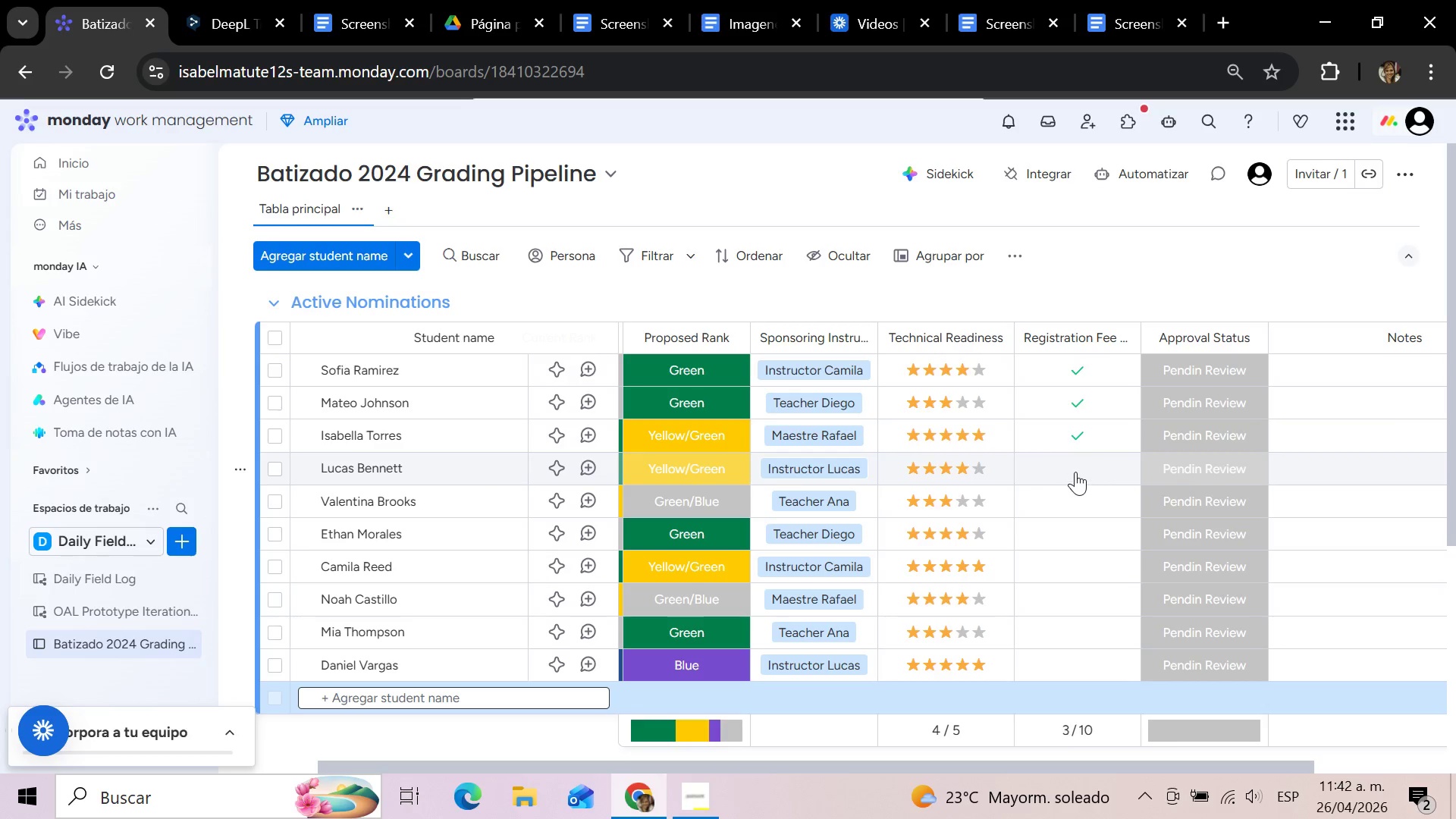 
left_click([1075, 472])
 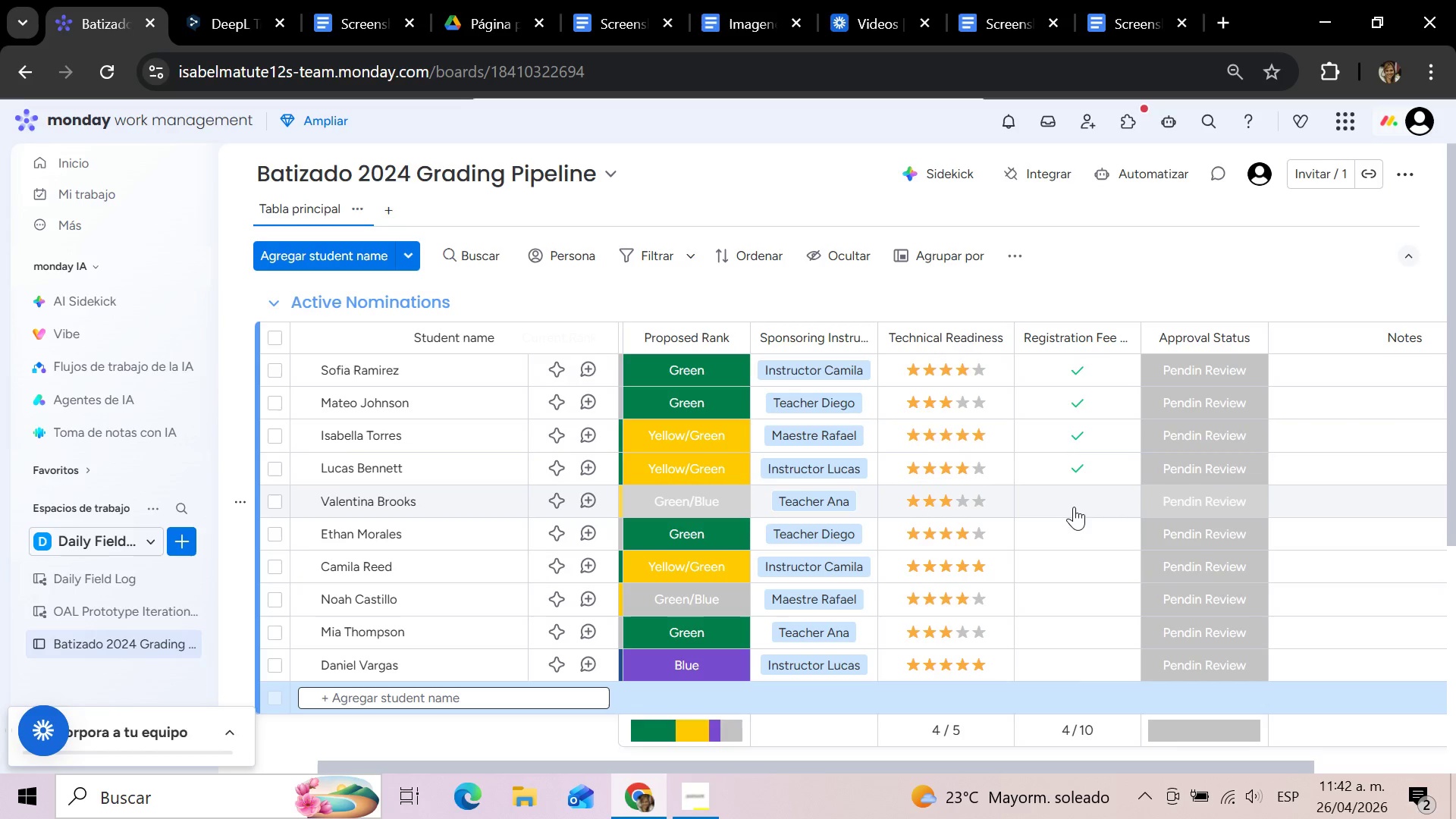 
left_click([1075, 502])
 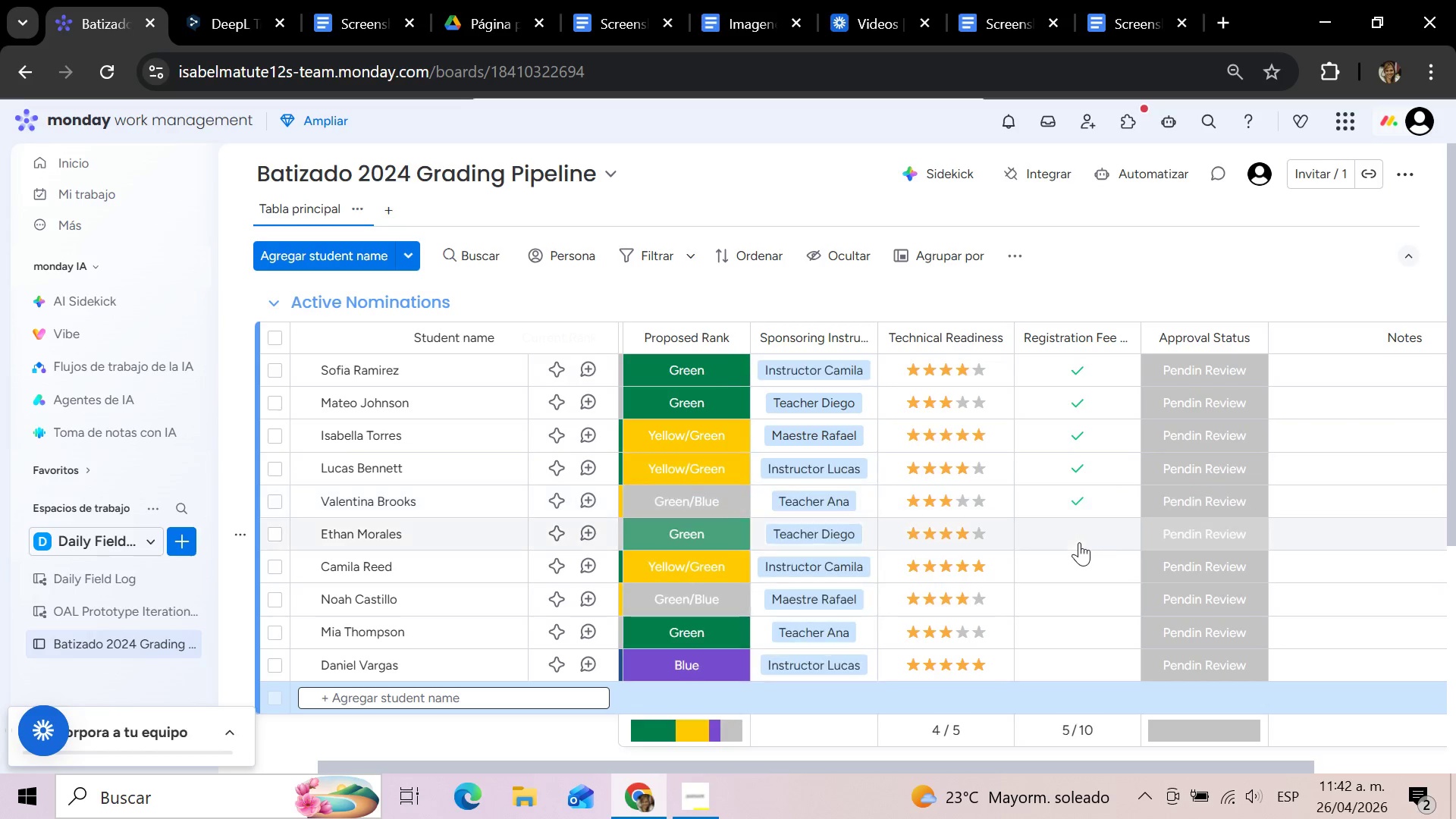 
left_click([1079, 542])
 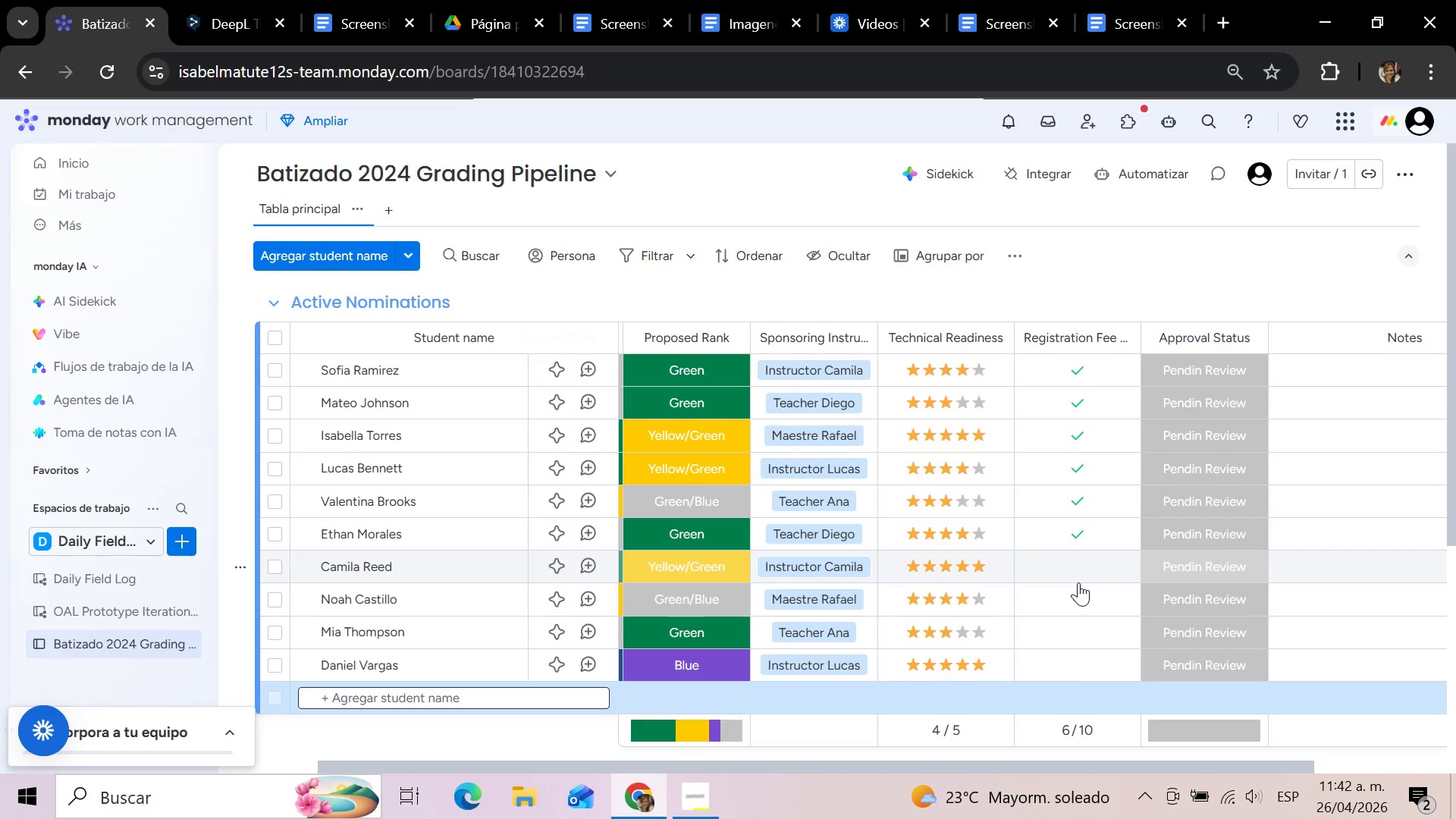 
left_click([1078, 582])
 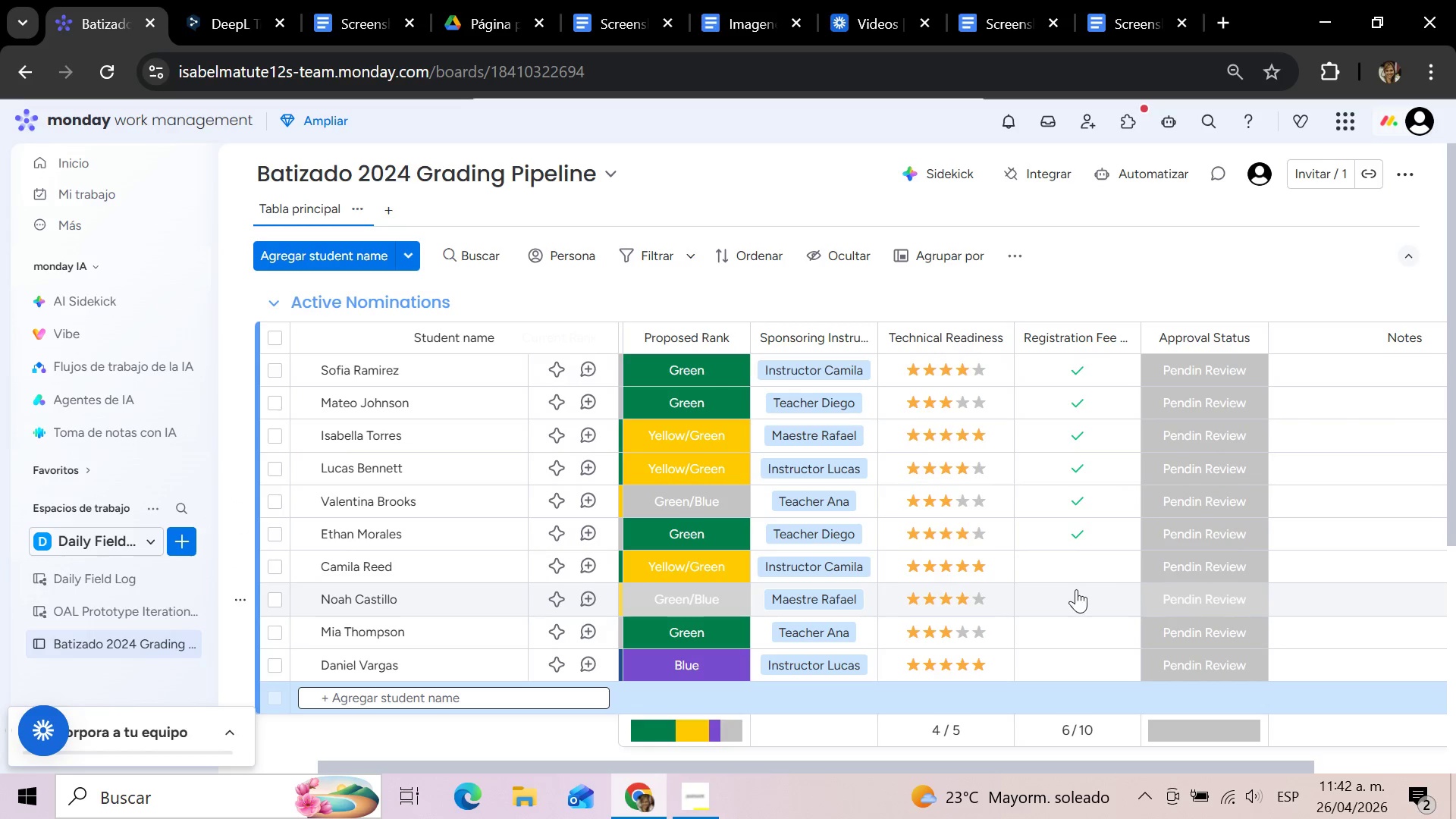 
left_click([1075, 563])
 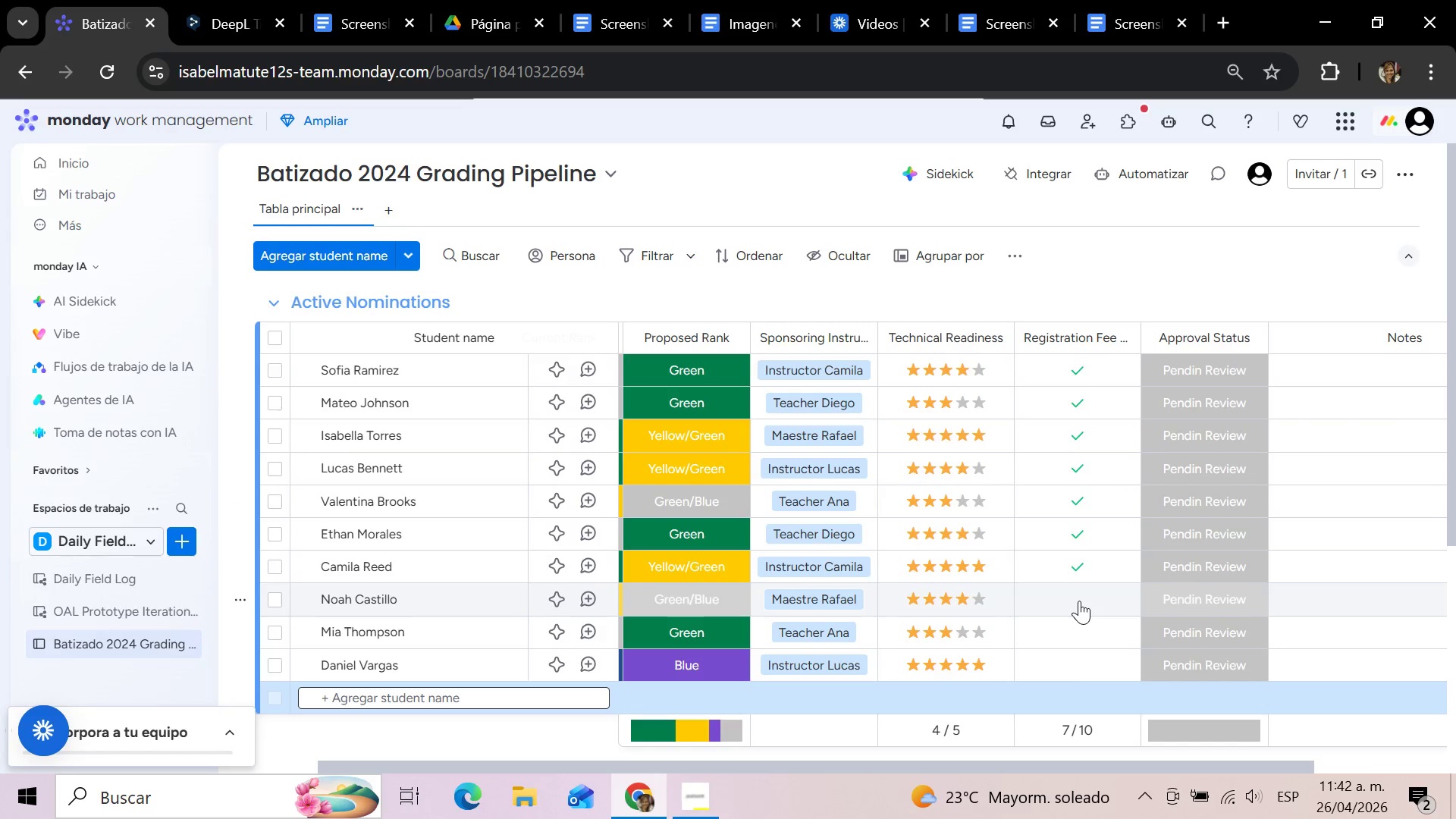 
left_click([1079, 601])
 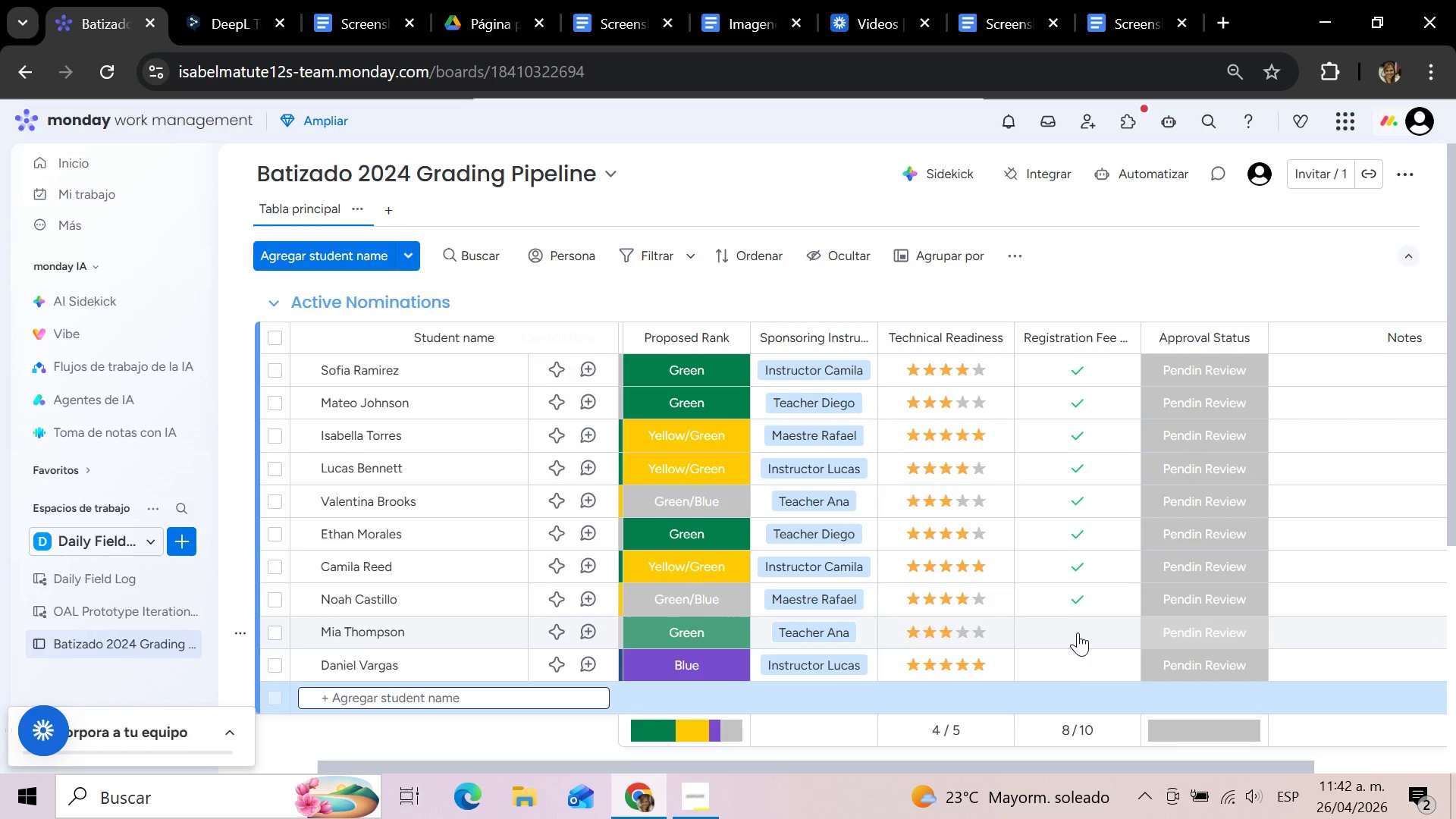 
left_click([1078, 632])
 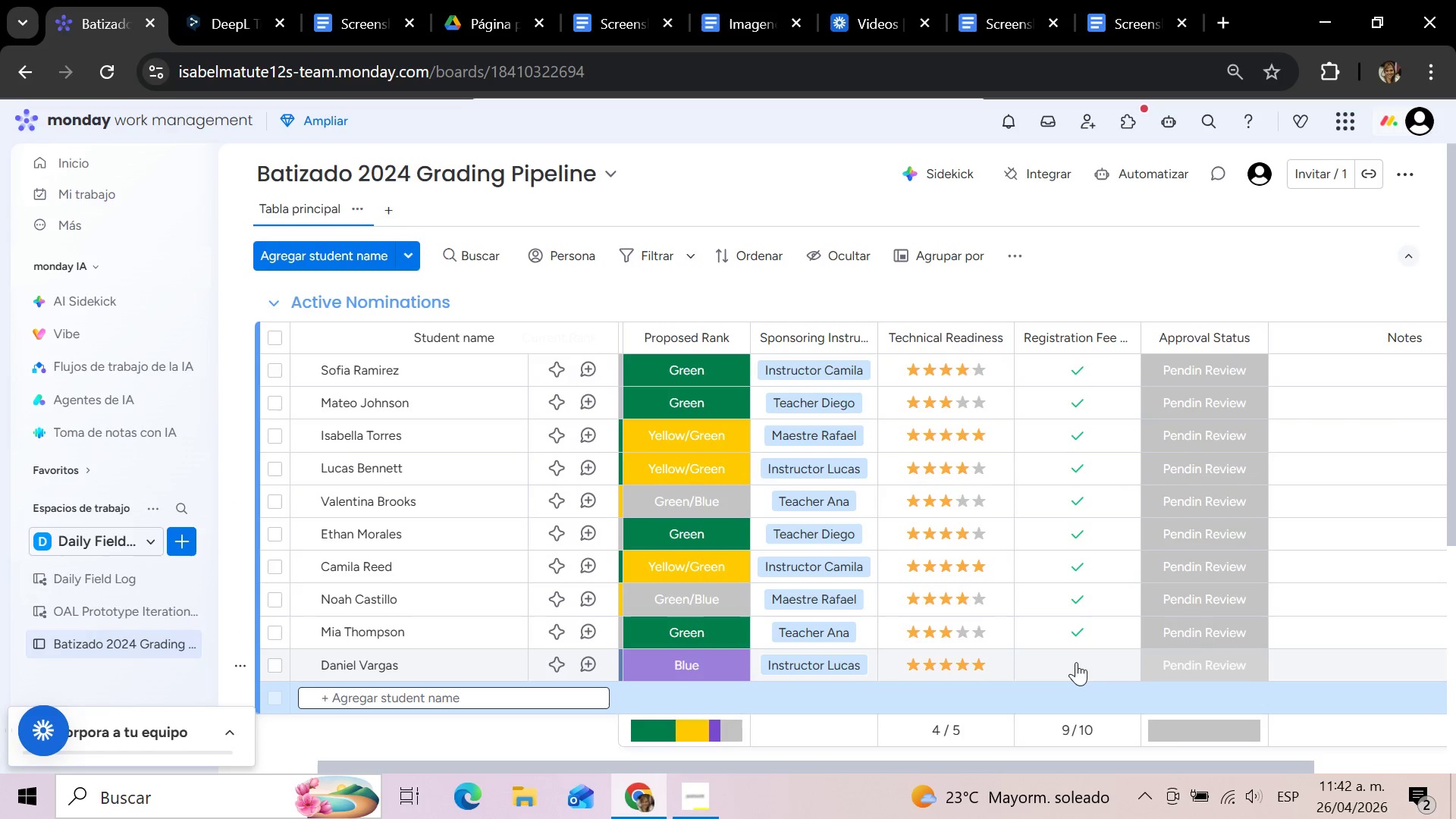 
left_click([1076, 662])
 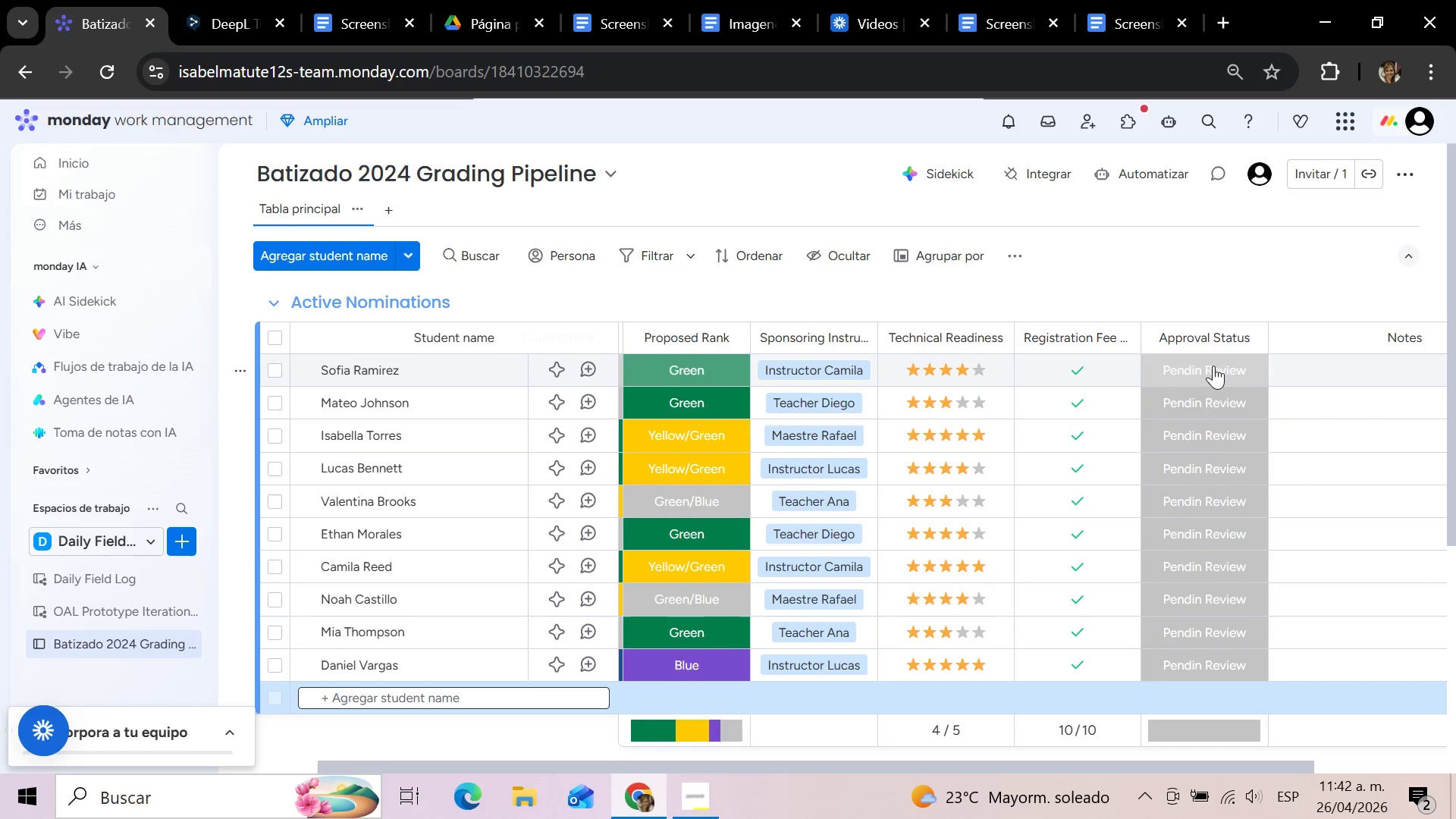 
left_click_drag(start_coordinate=[1213, 366], to_coordinate=[1216, 371])
 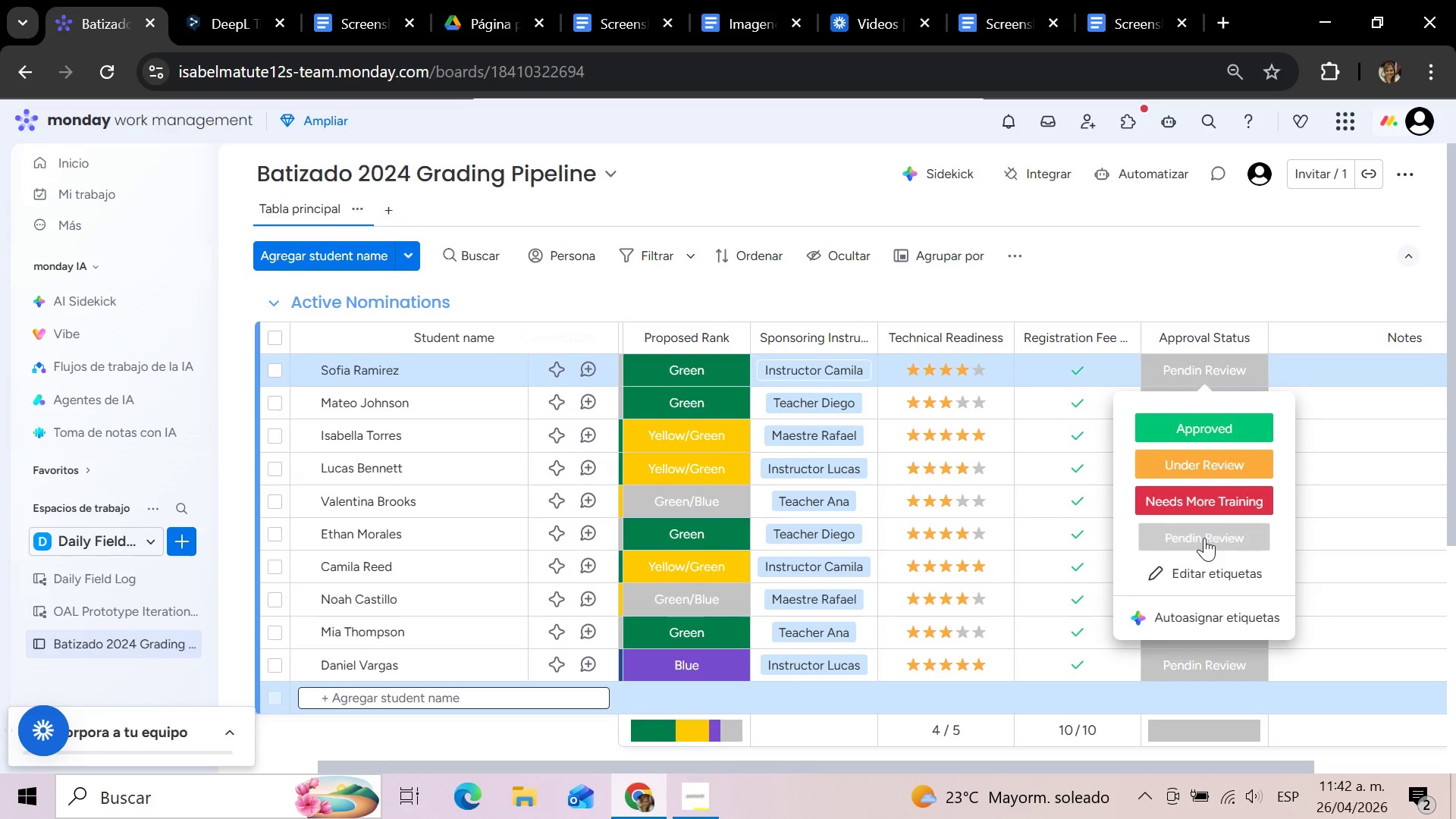 
mouse_move([1213, 434])
 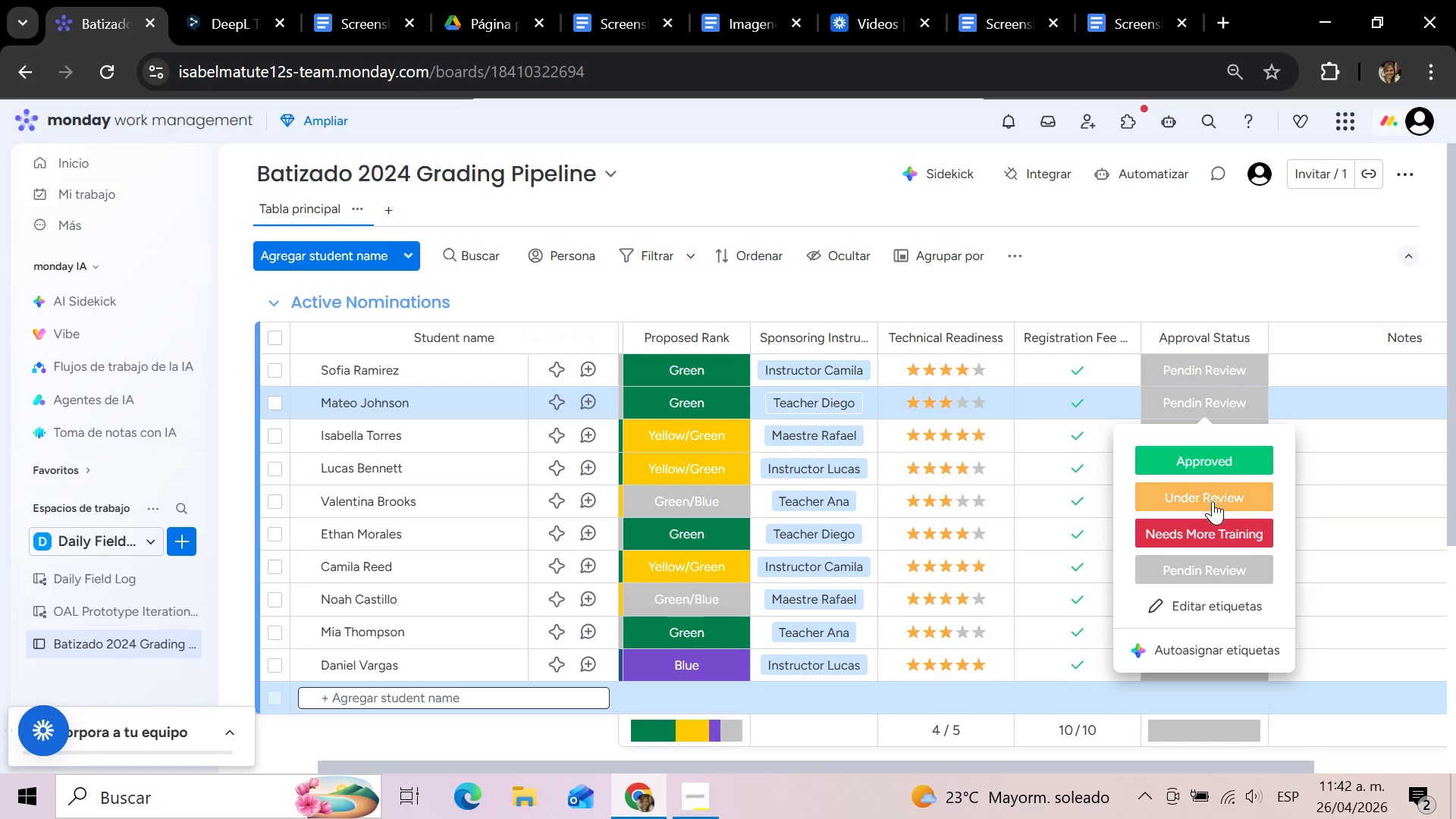 
left_click([1213, 501])
 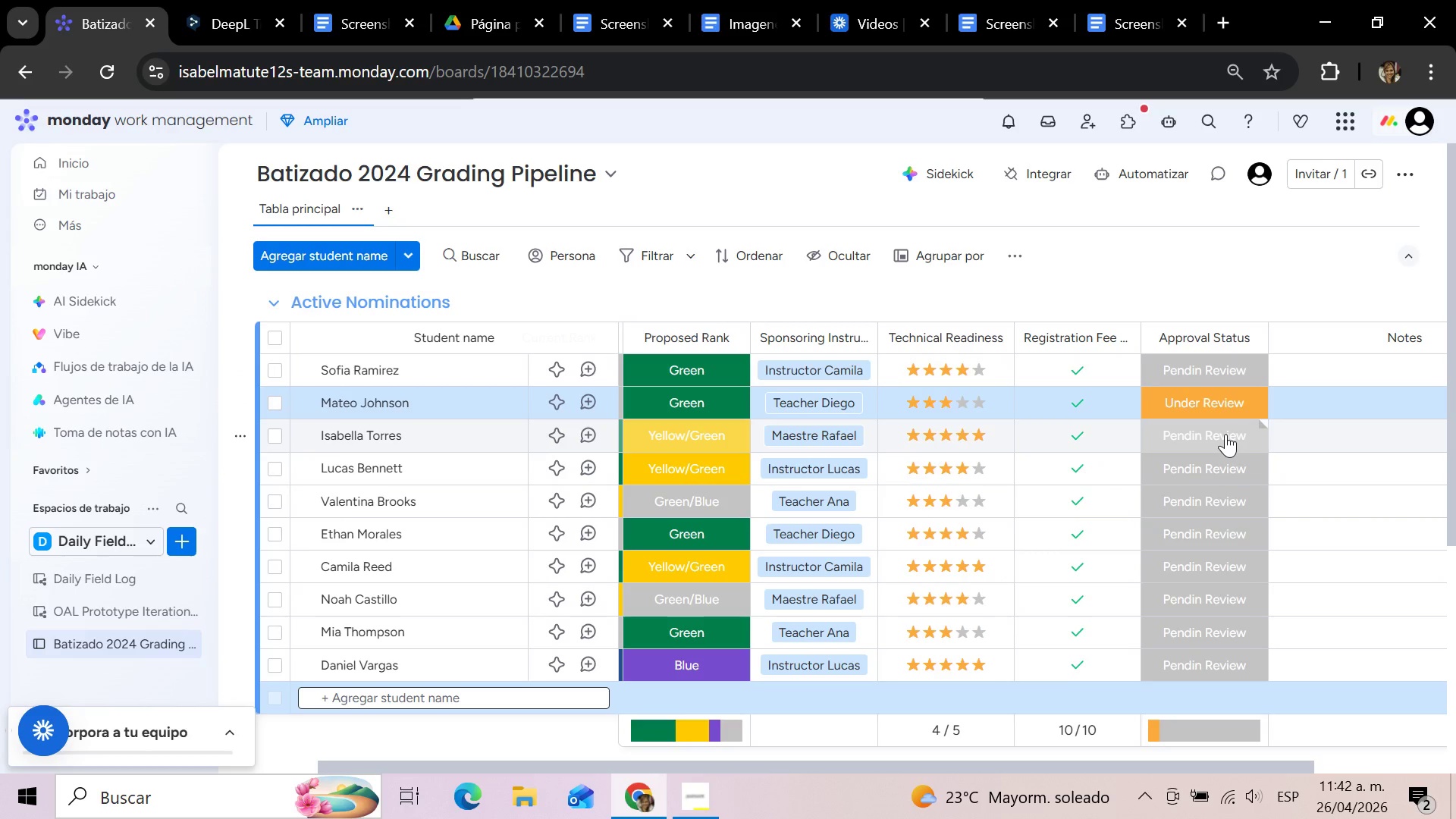 
left_click([1225, 436])
 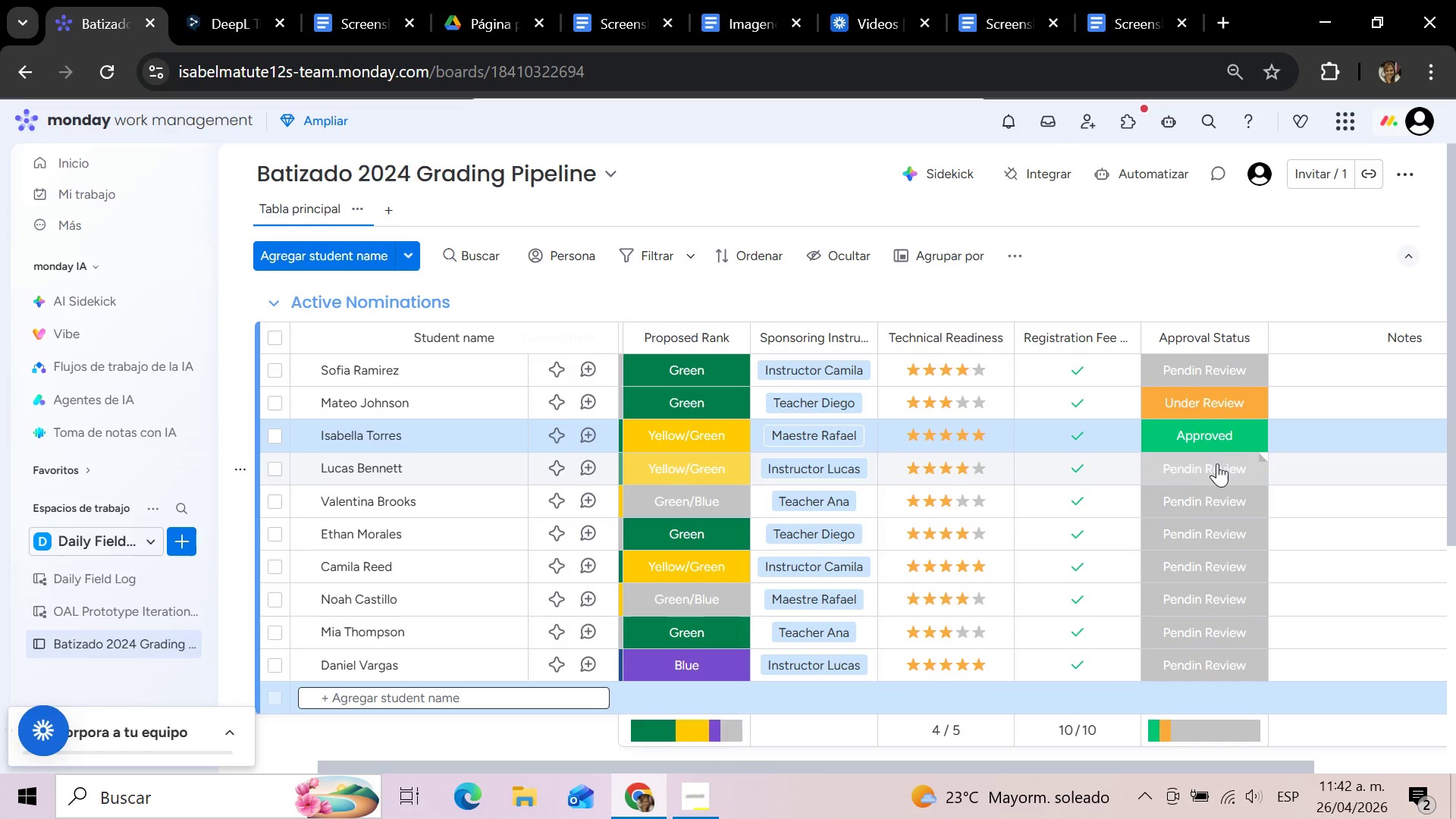 
wait(6.95)
 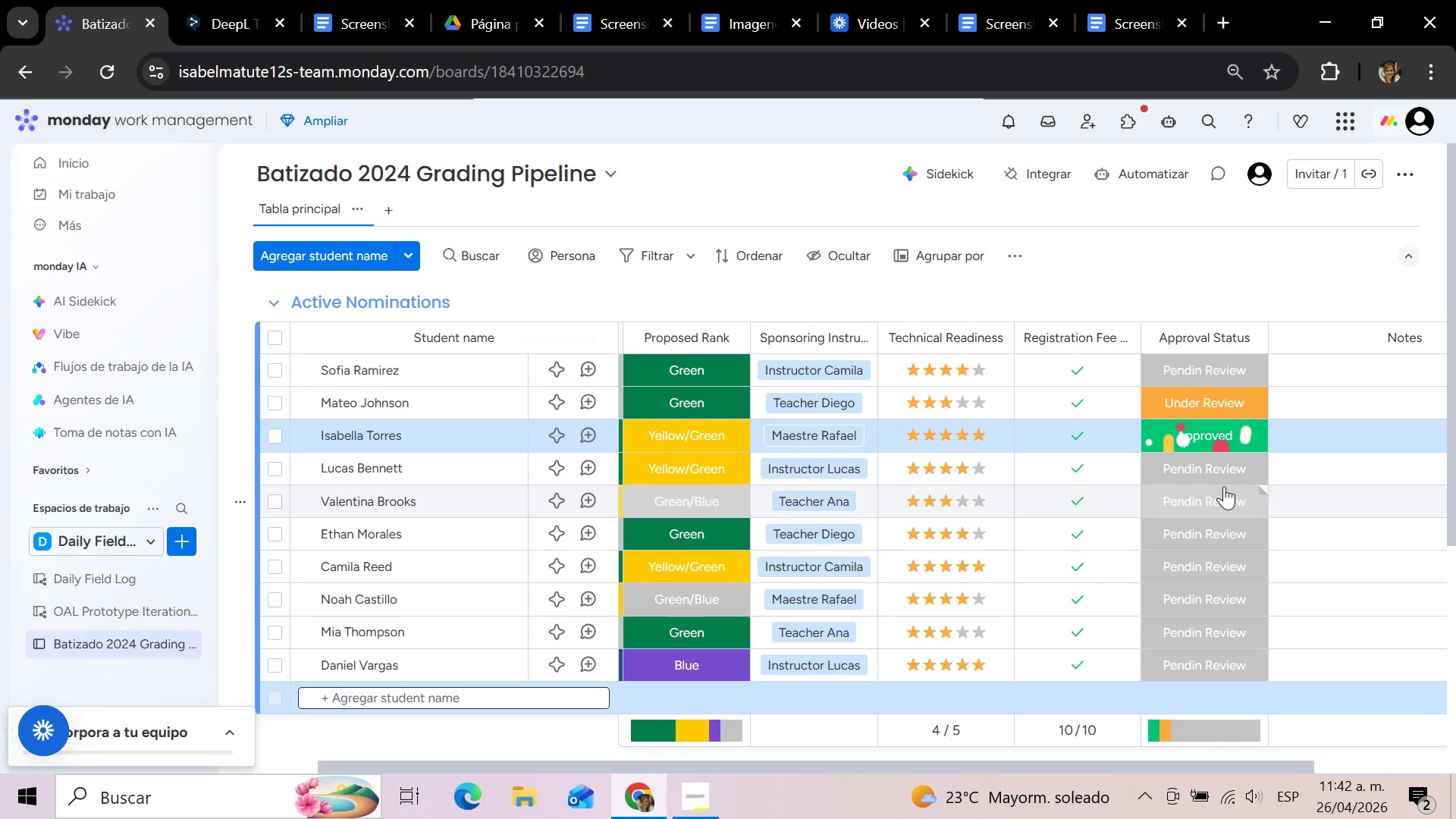 
left_click([1216, 471])
 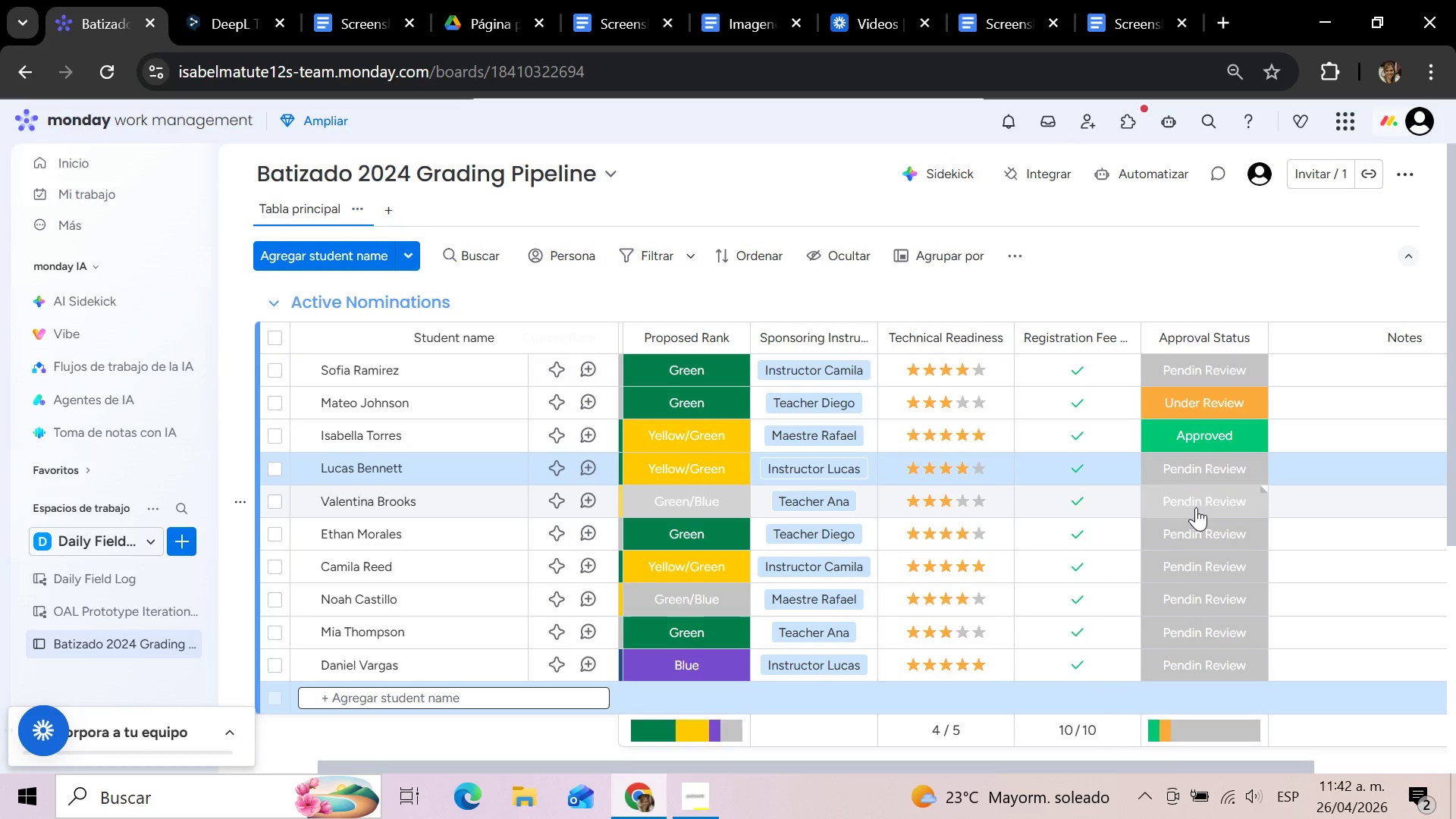 
left_click([1196, 507])
 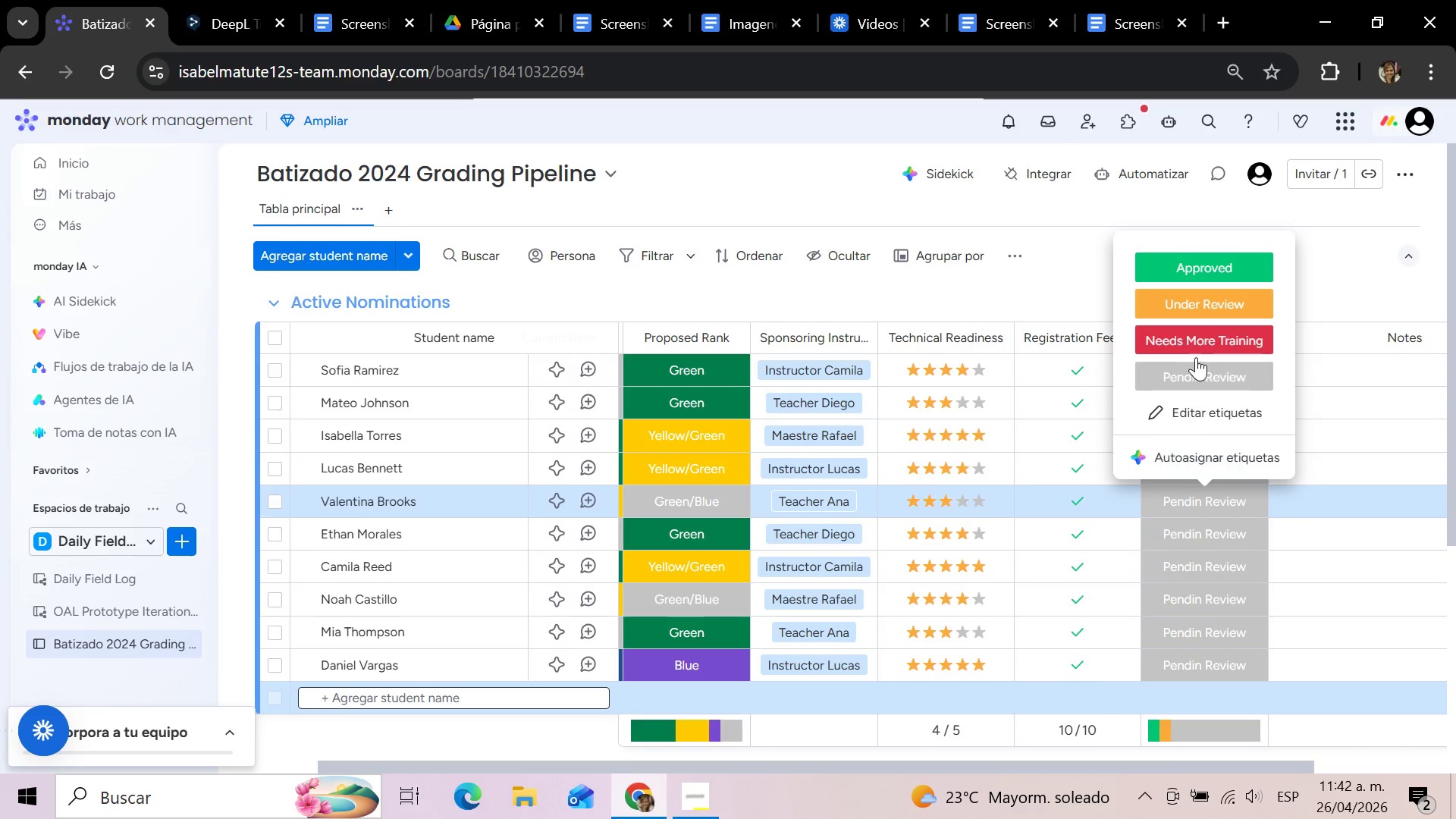 
left_click([1196, 342])
 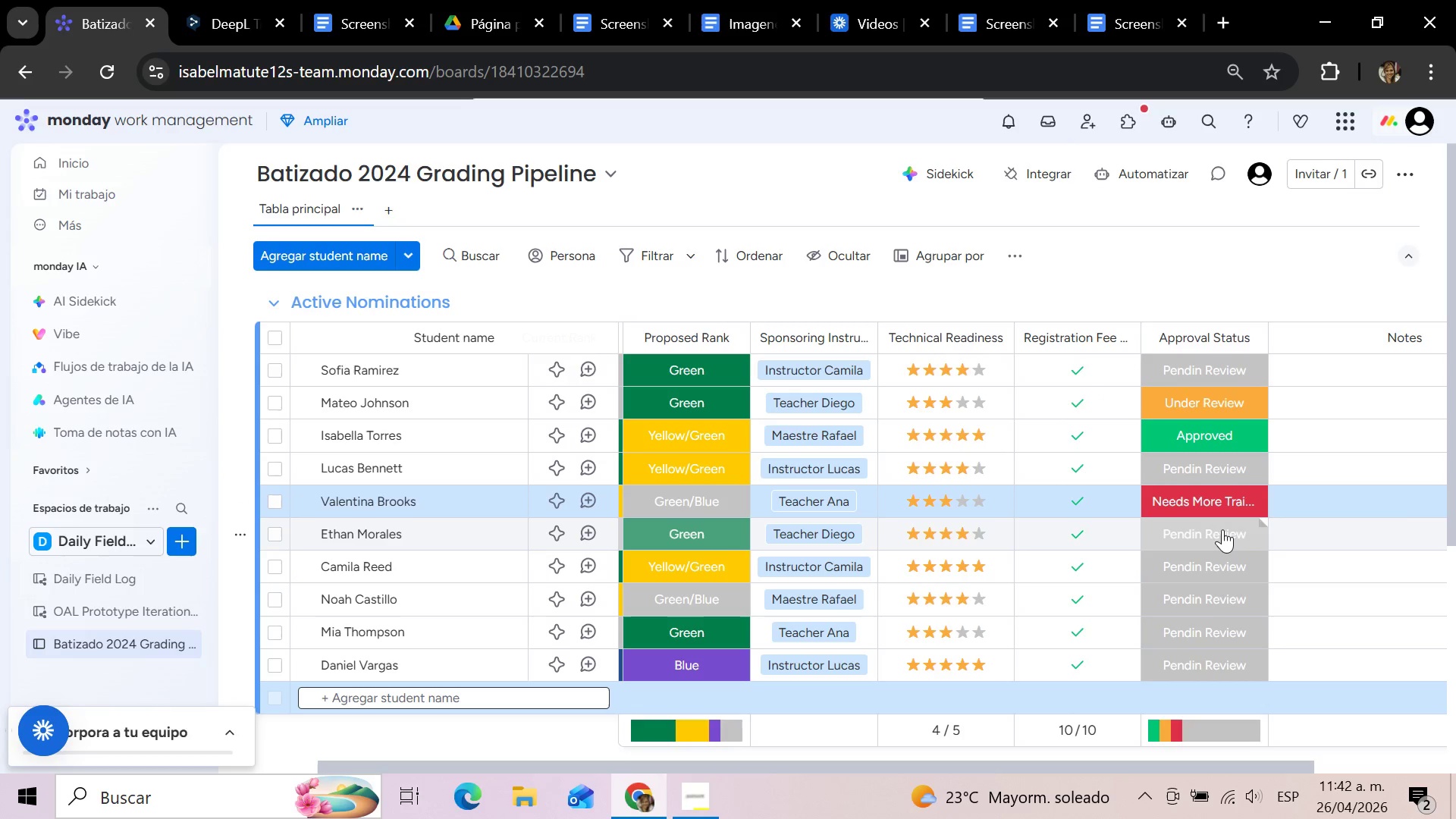 
left_click([1222, 529])
 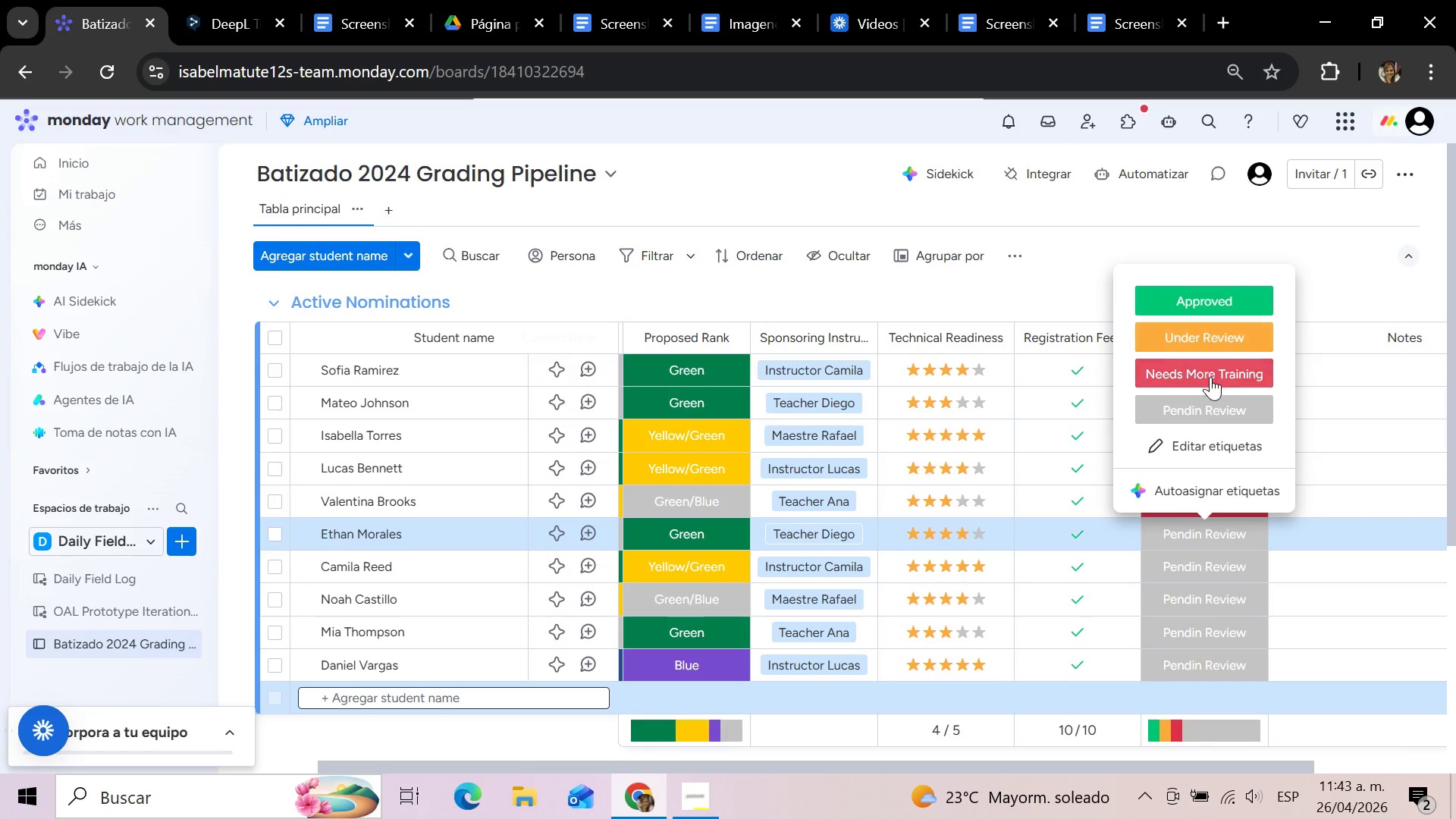 
left_click([1216, 414])
 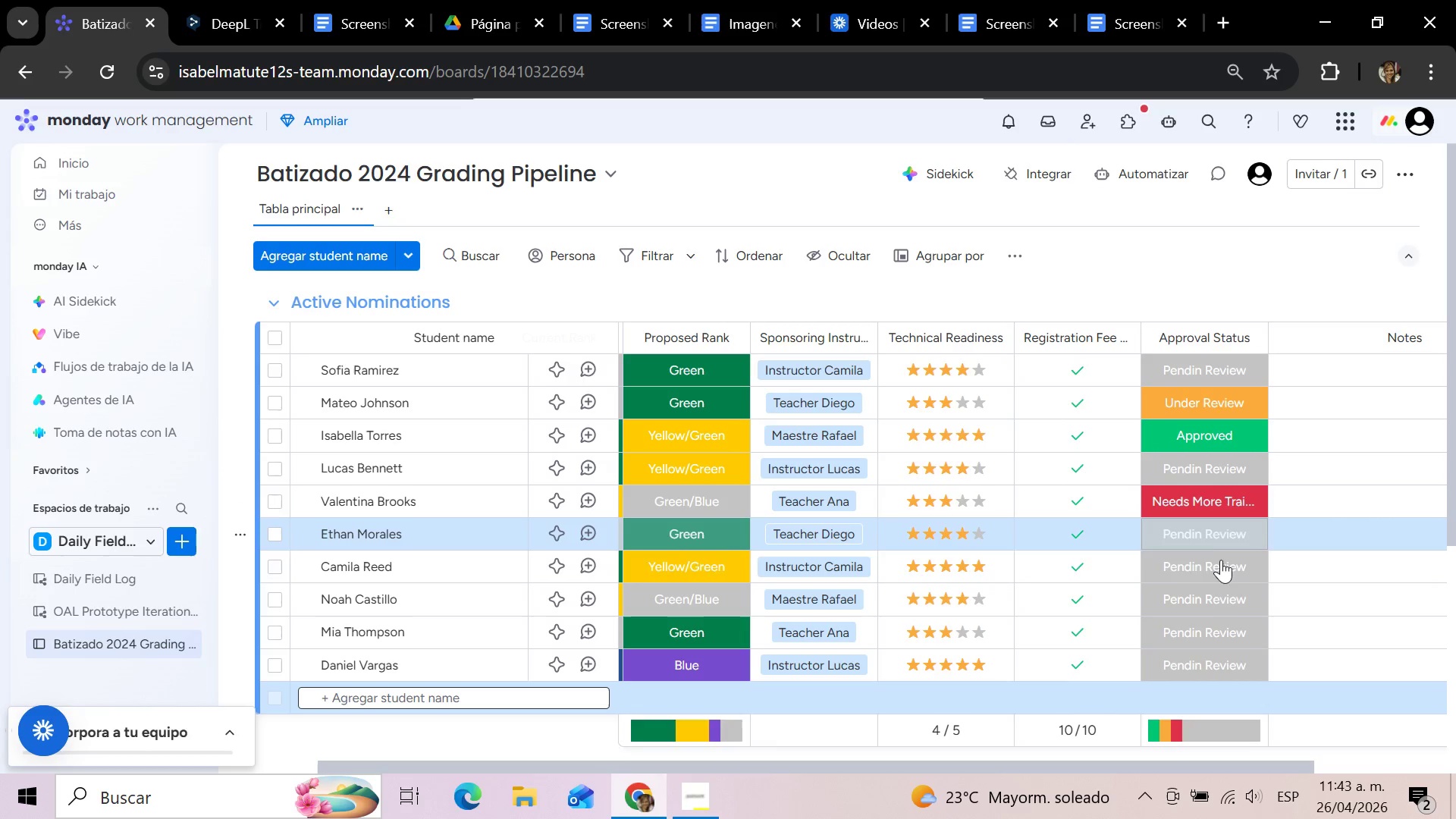 
left_click([1219, 562])
 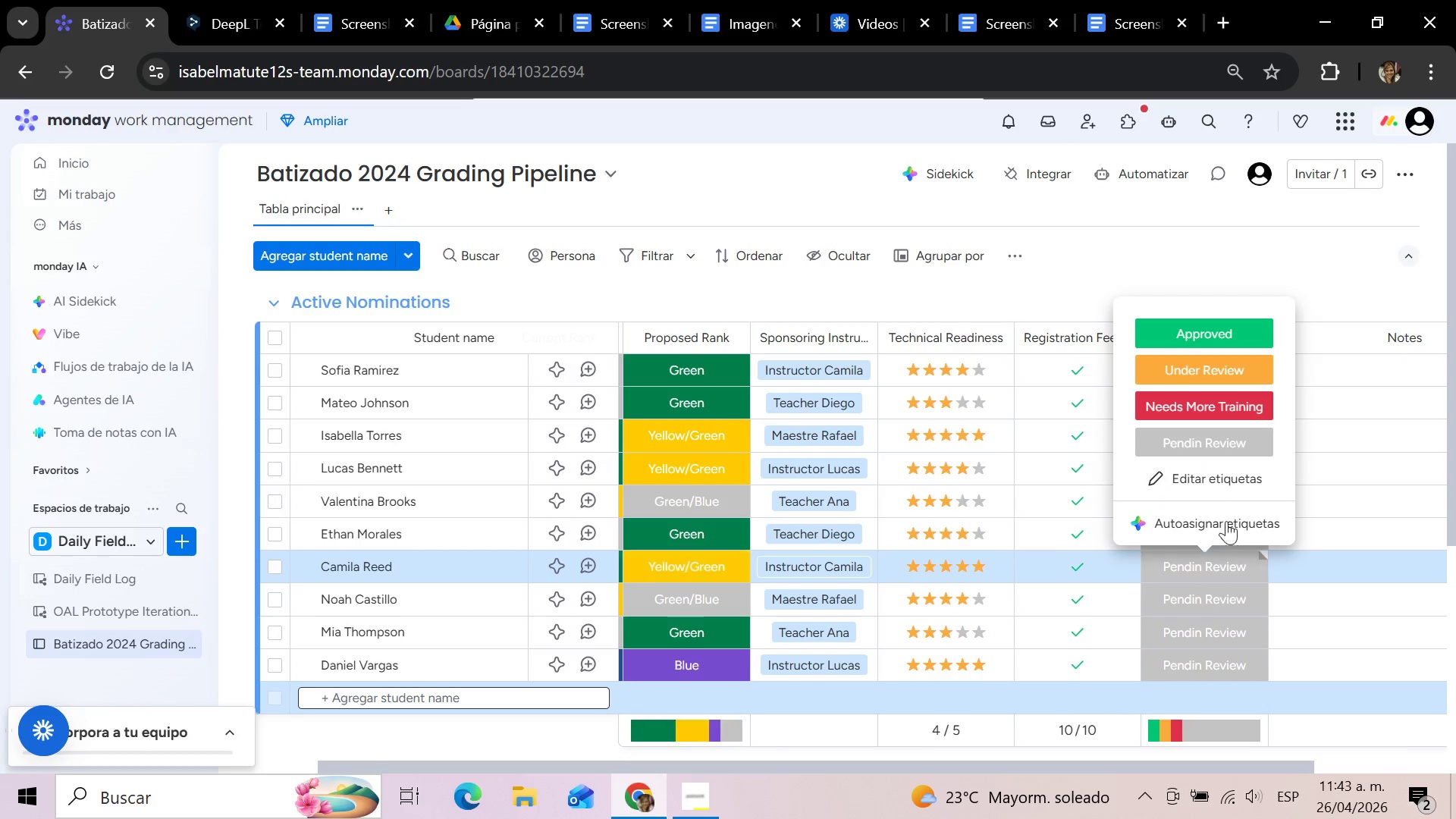 
left_click([1208, 367])
 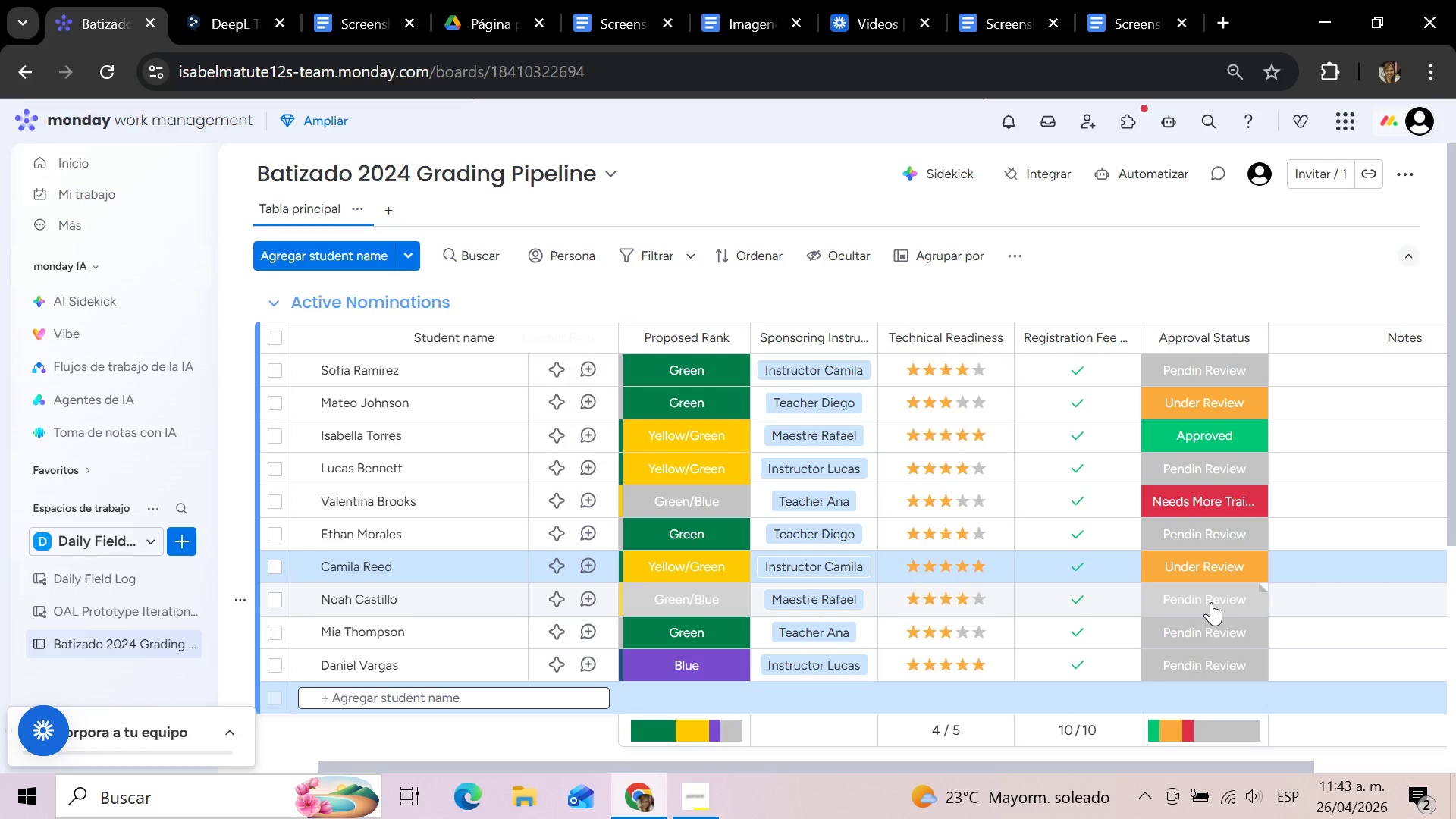 
left_click([1211, 602])
 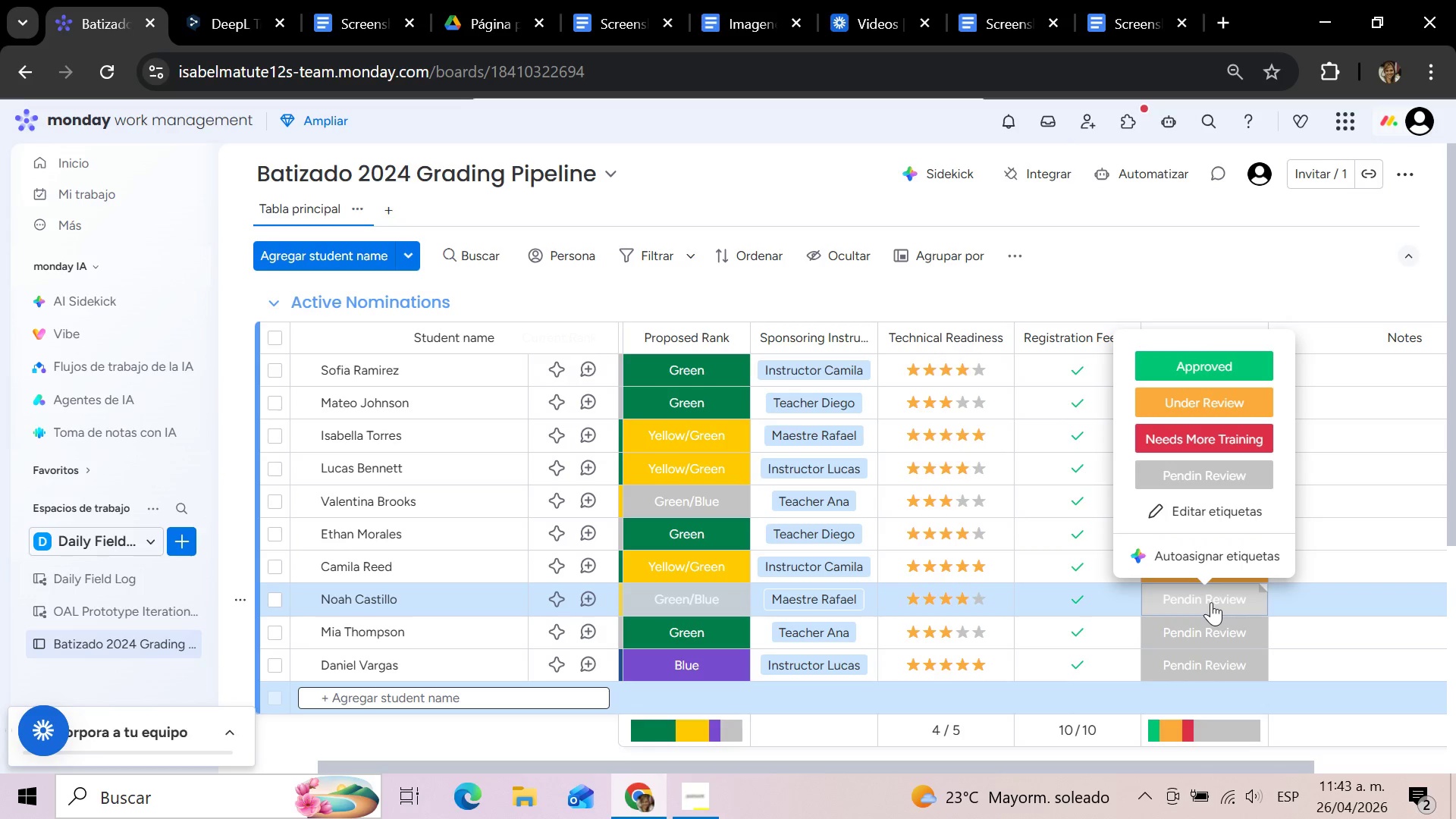 
left_click([1211, 602])
 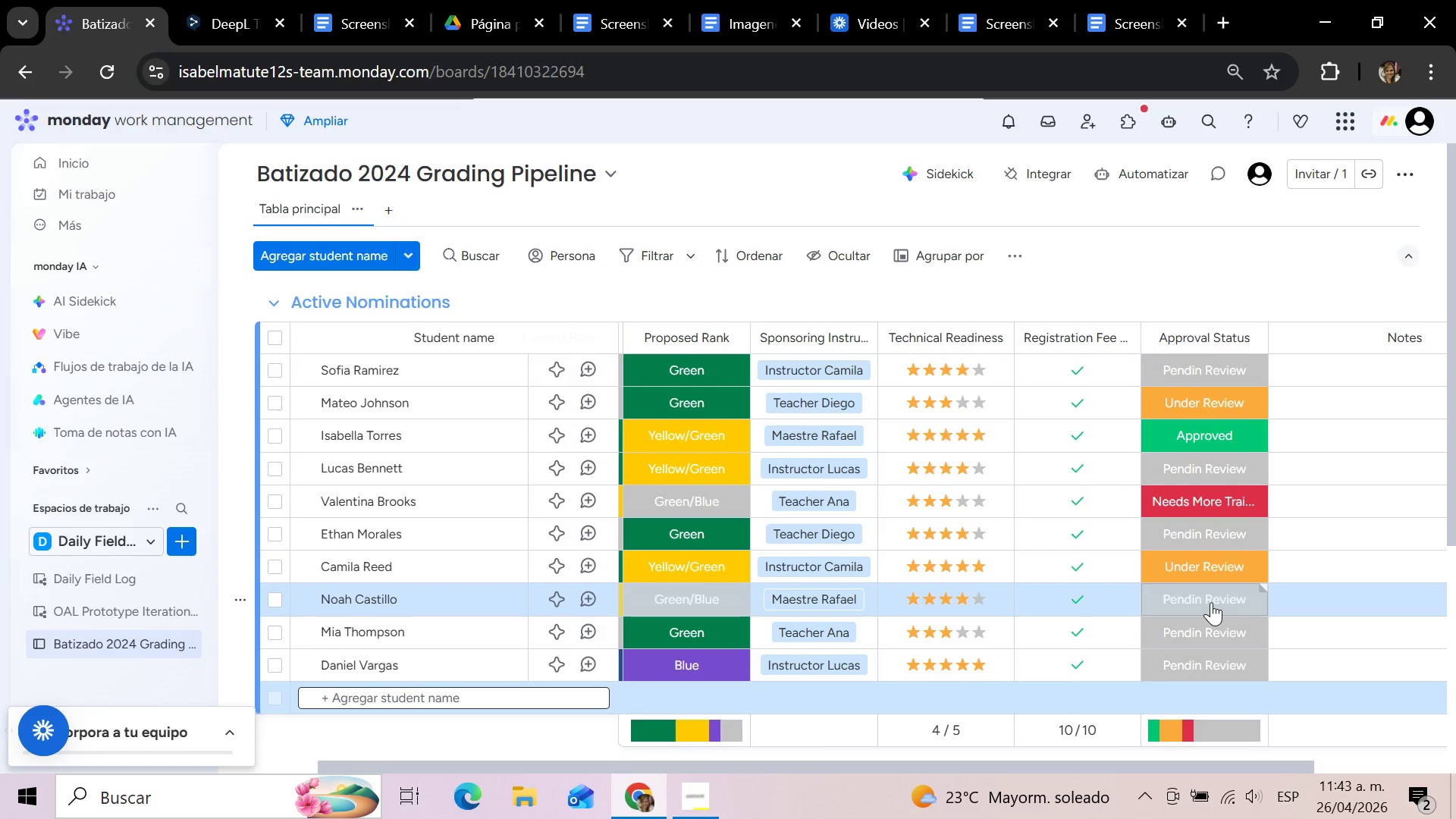 
left_click([1211, 602])
 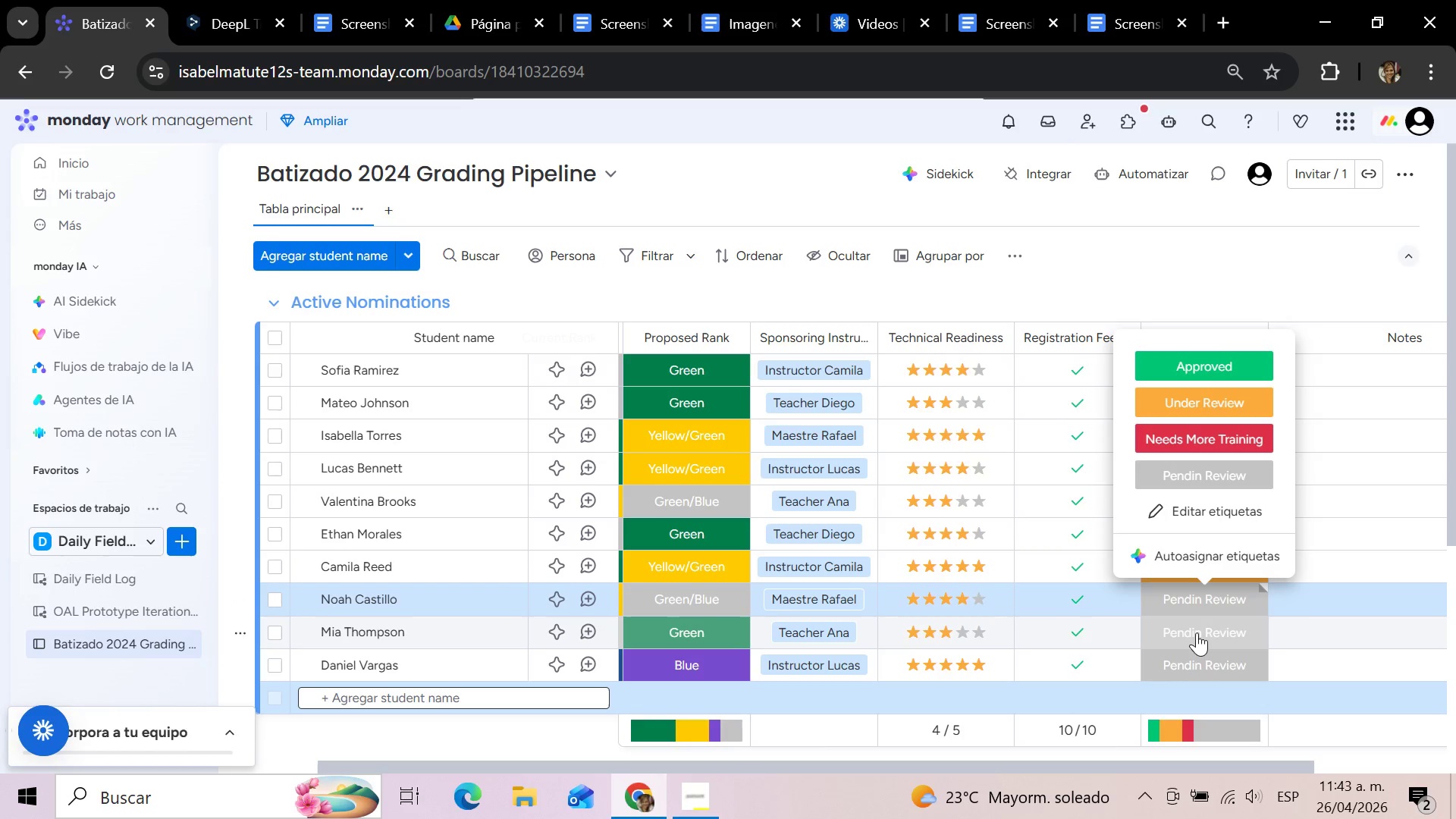 
left_click([1197, 632])
 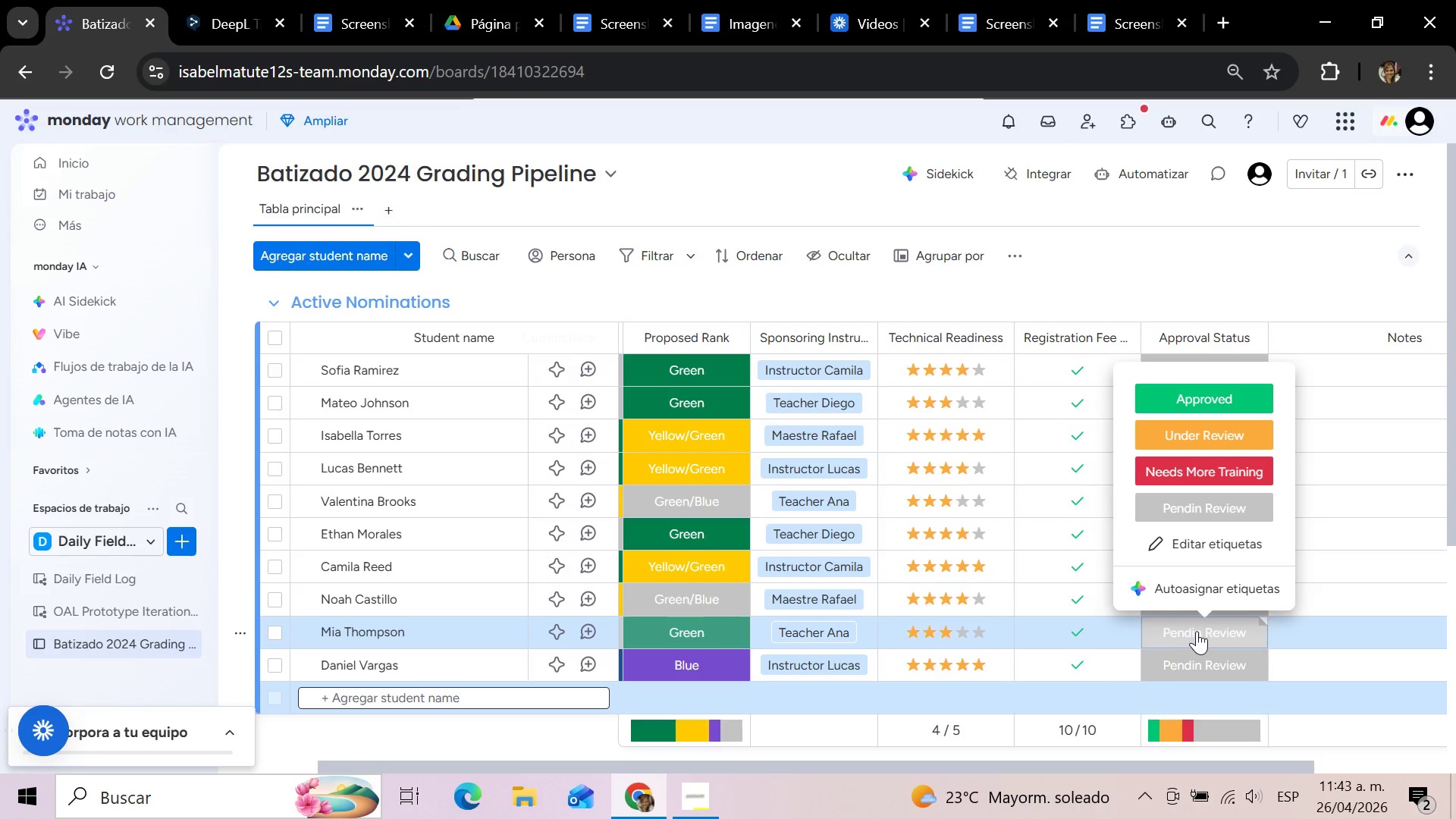 
left_click([1185, 660])
 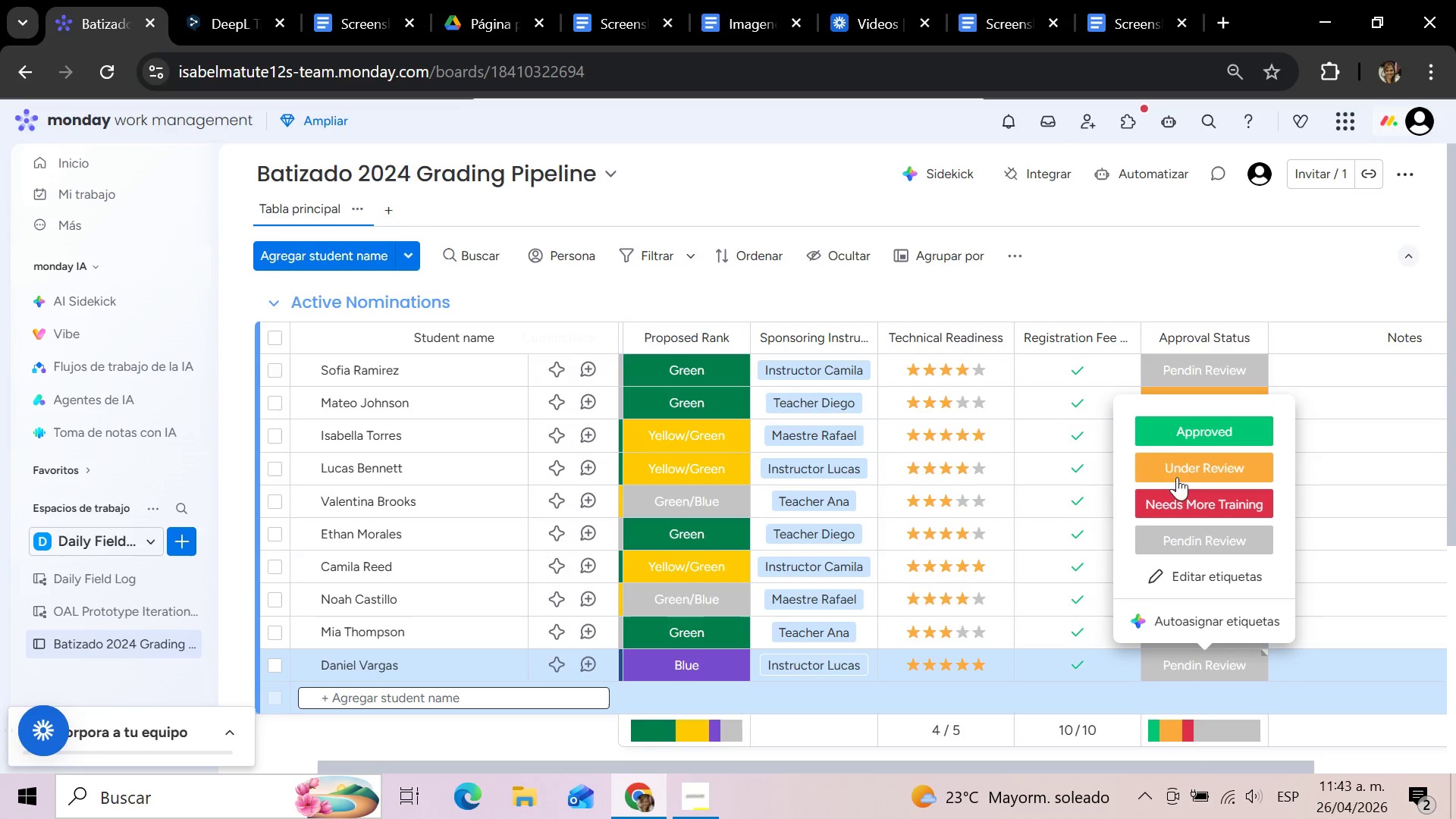 
left_click([1177, 428])
 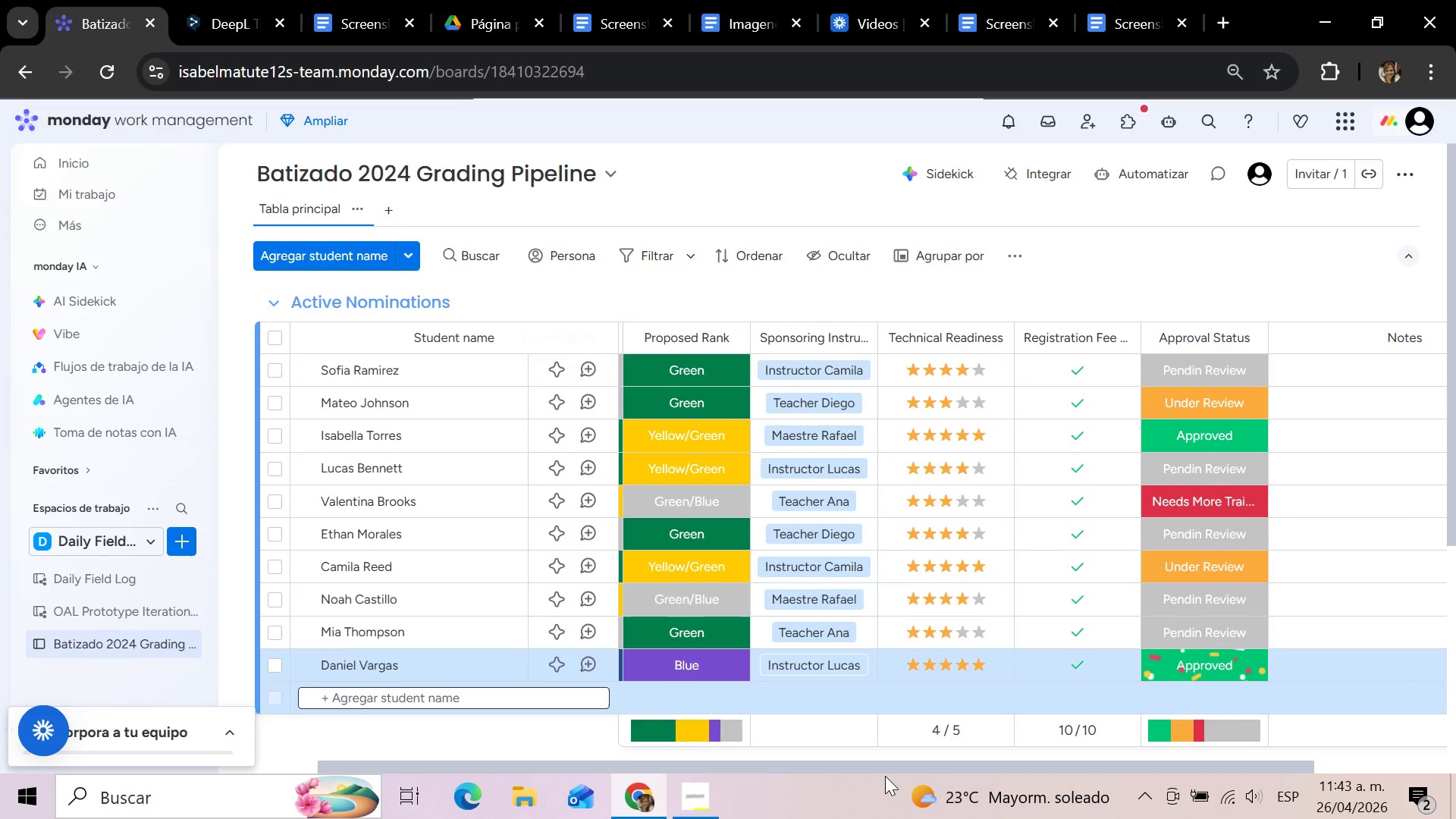 
left_click_drag(start_coordinate=[882, 770], to_coordinate=[1319, 764])
 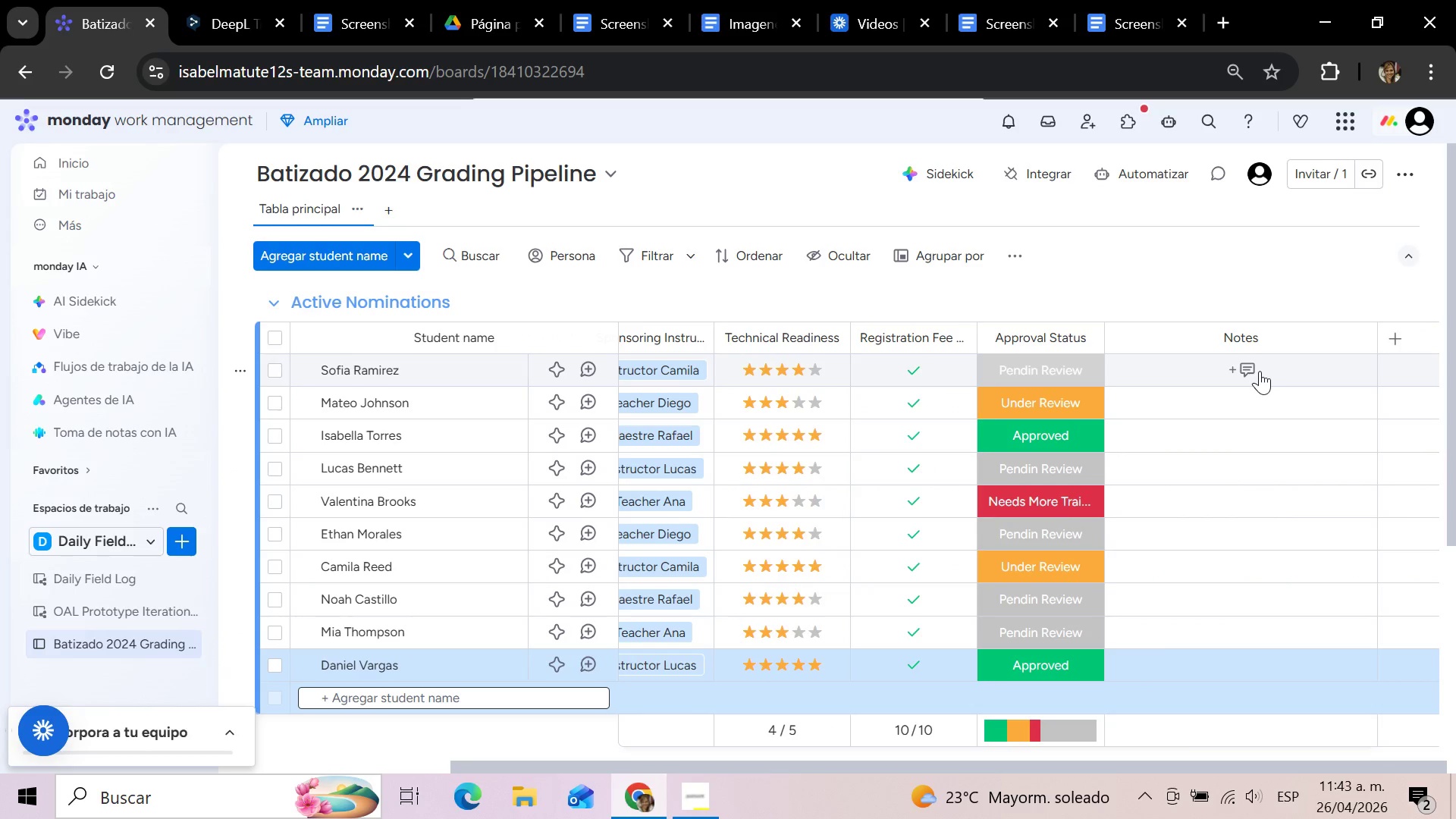 
scroll: coordinate [1255, 403], scroll_direction: up, amount: 2.0
 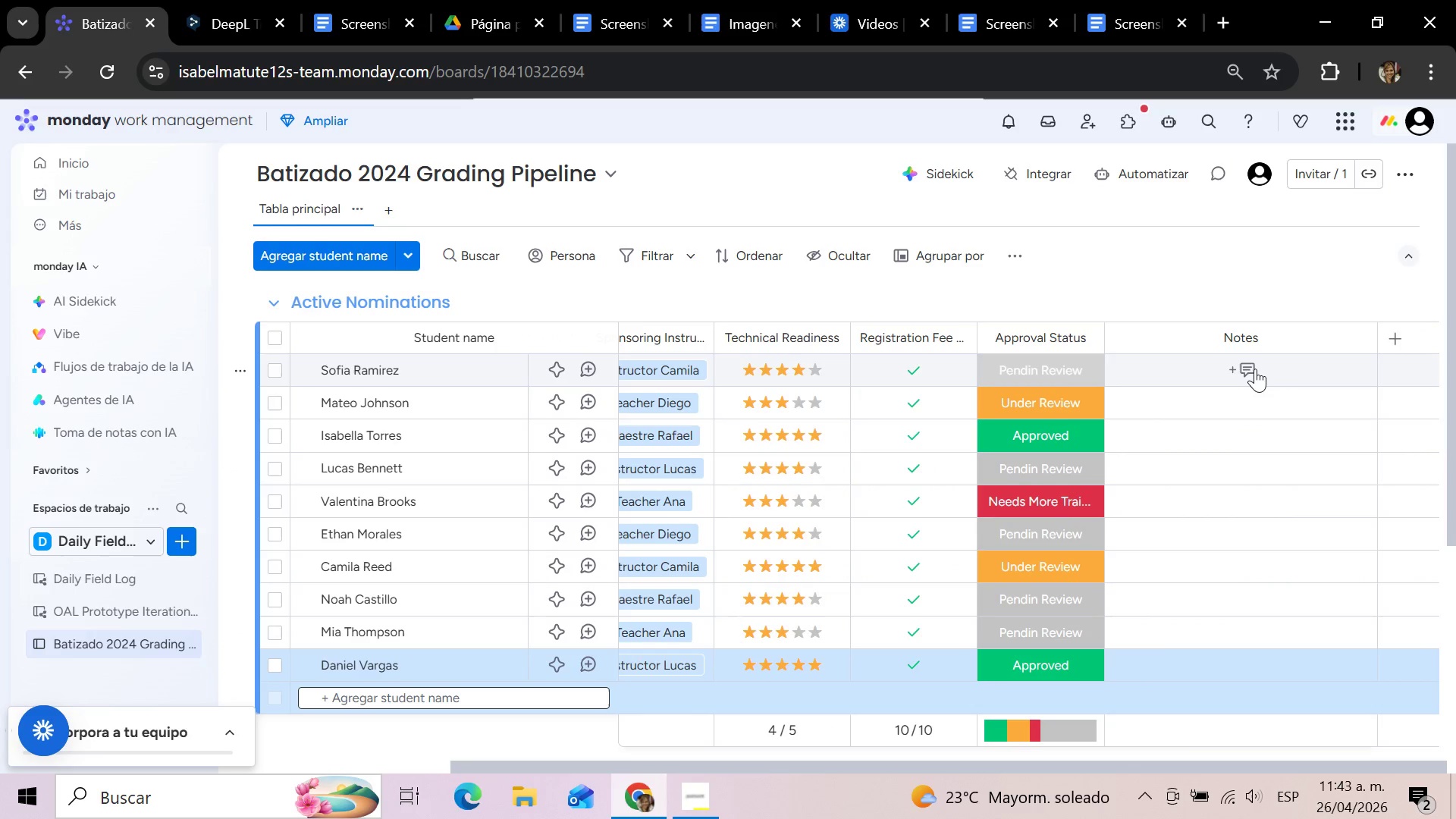 
left_click([1255, 369])
 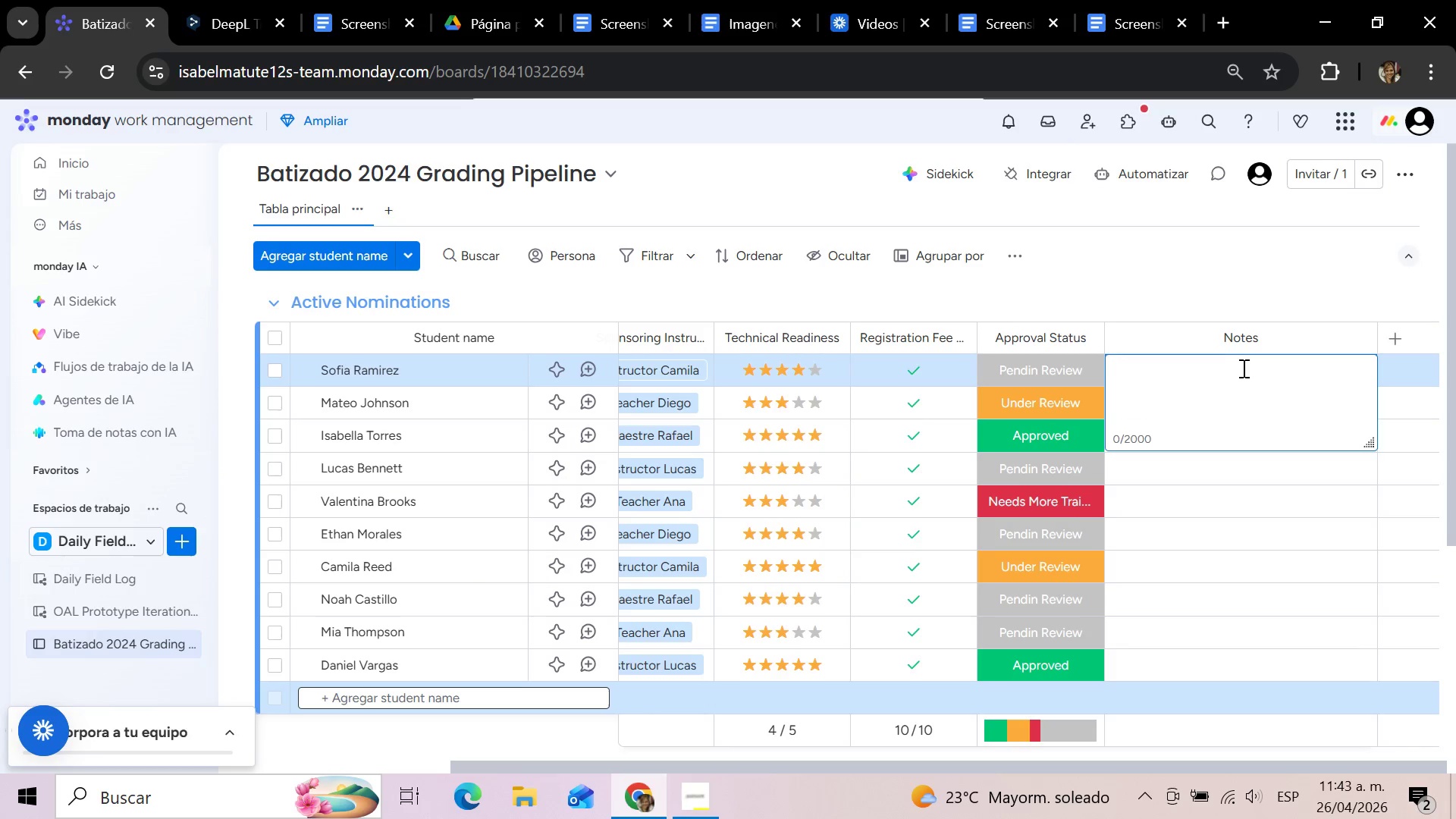 
type(Strong rhythm and so)
key(Backspace)
key(Backspace)
type(consis)
 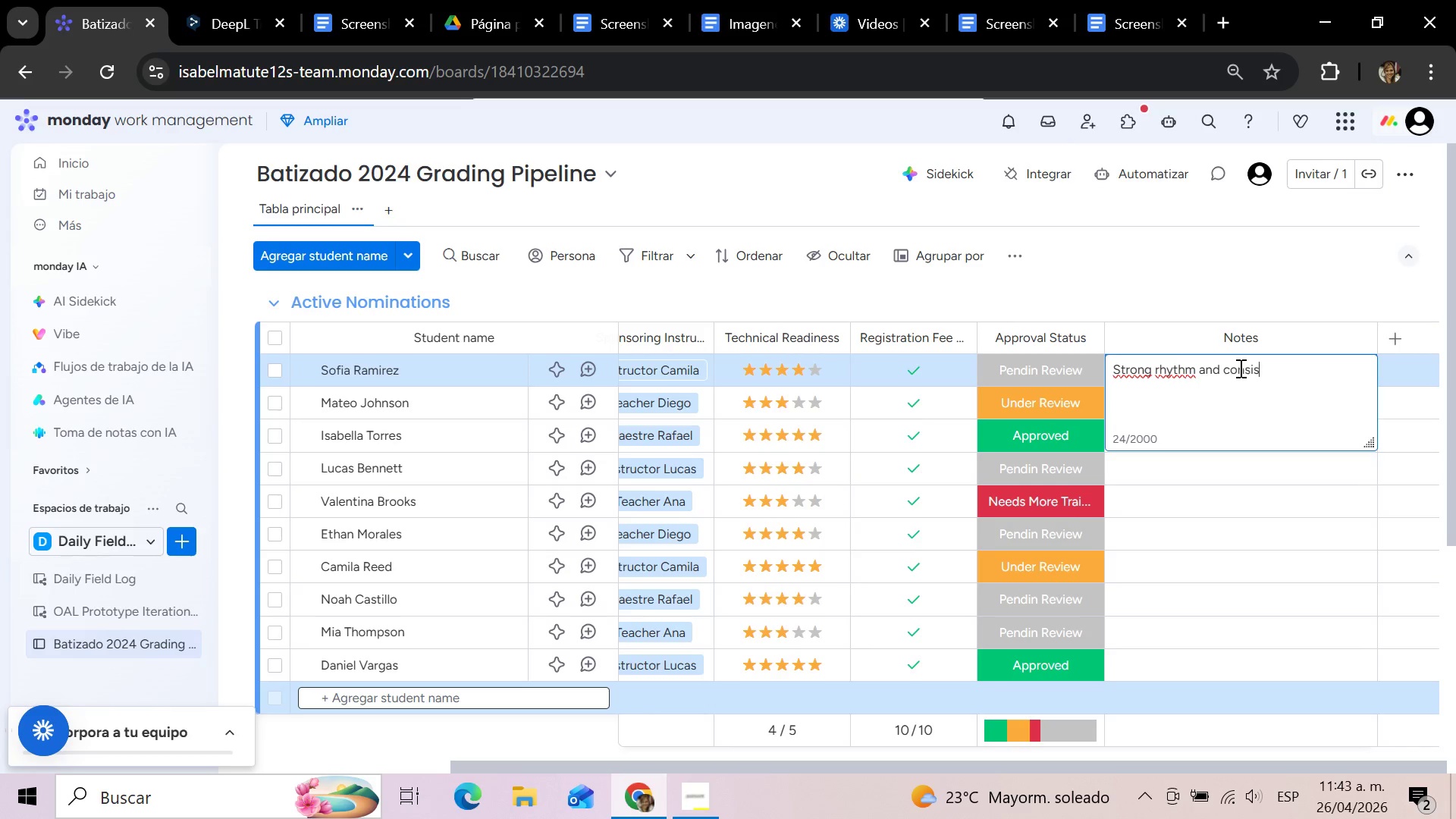 
type(tent attendance)
 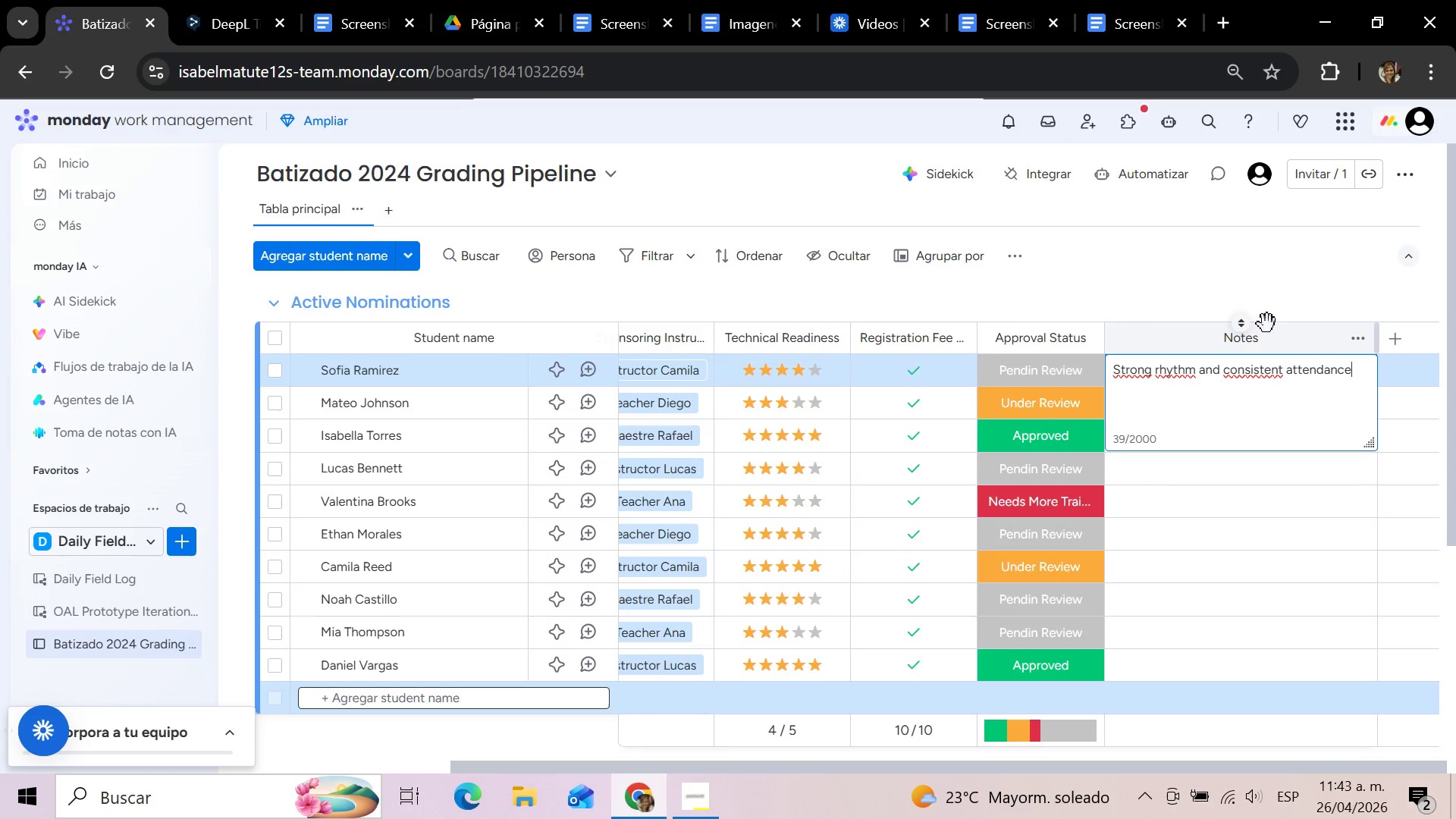 
left_click([1301, 288])
 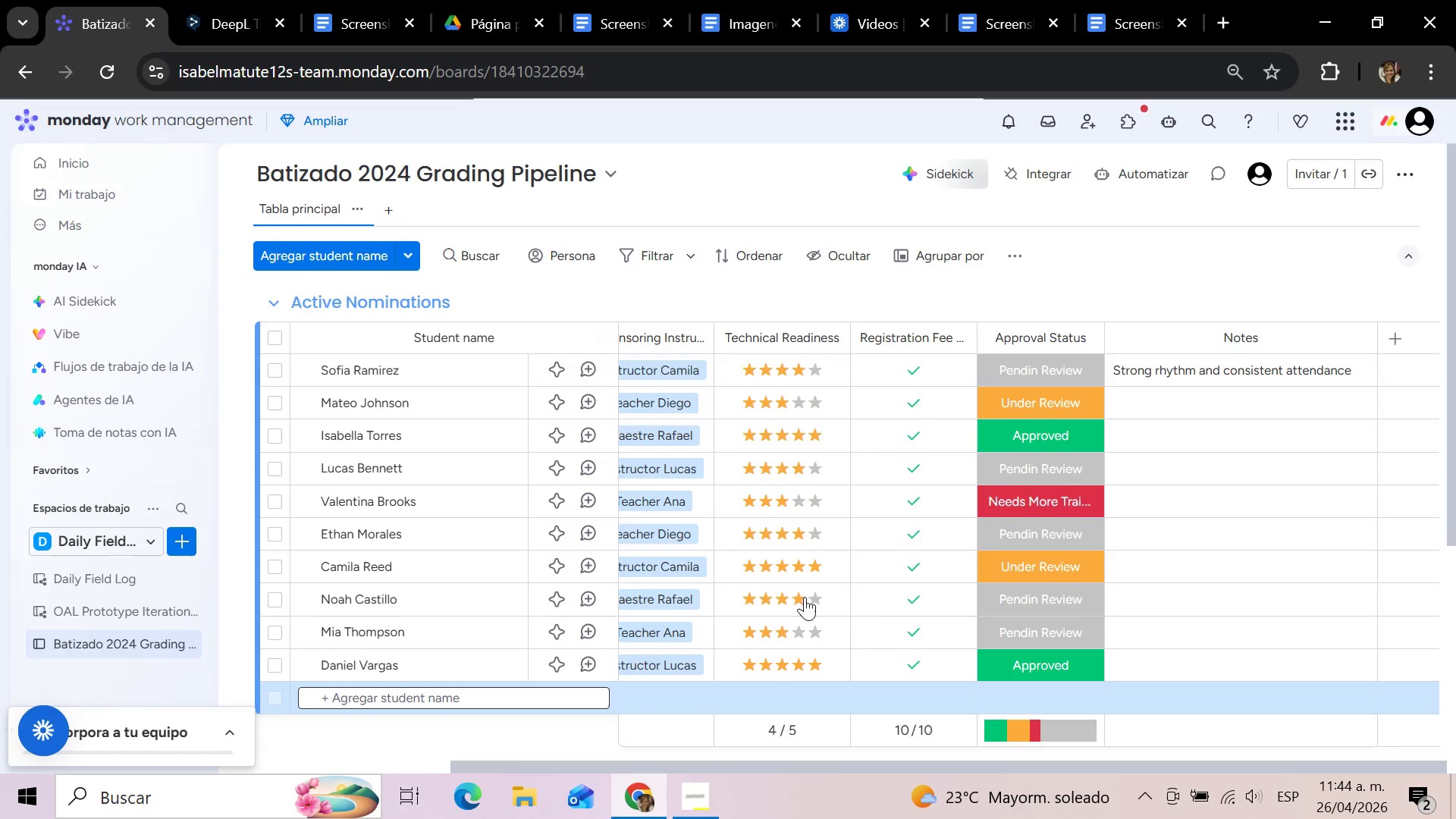 
left_click([698, 805])